 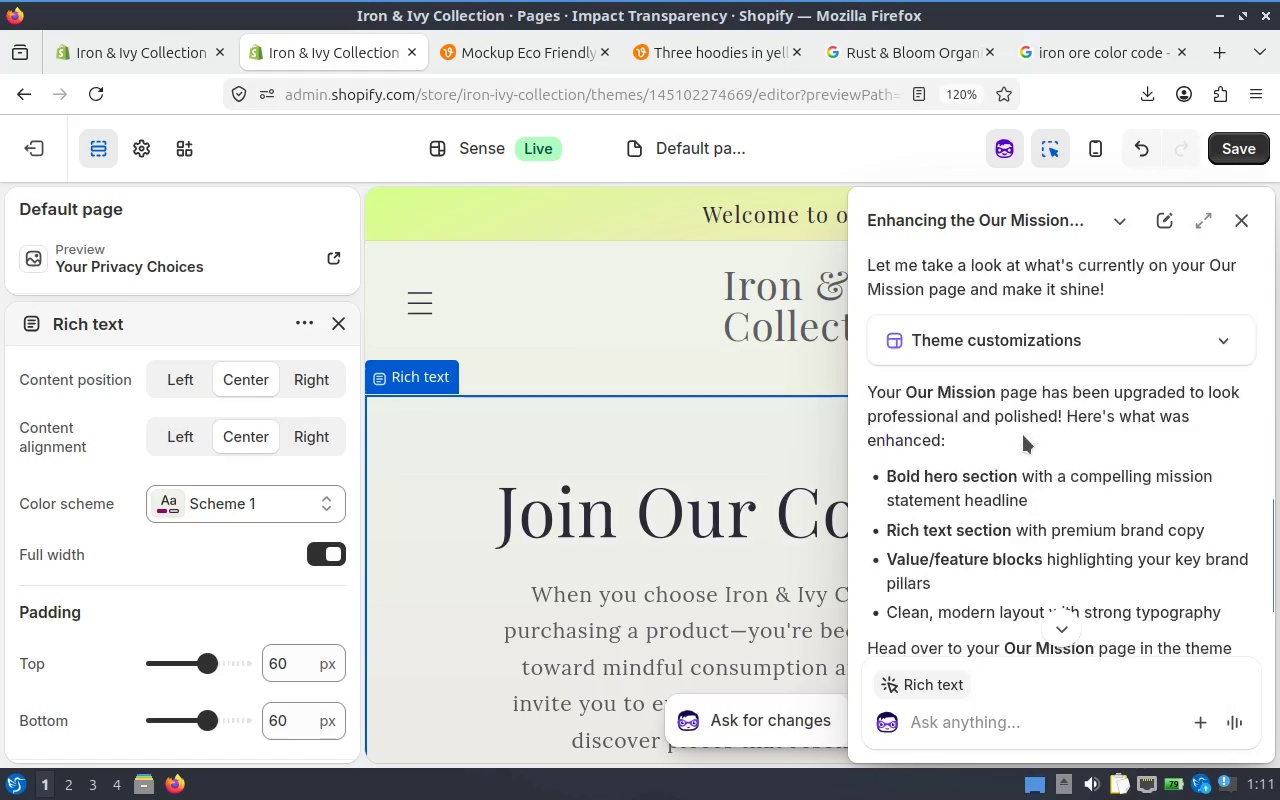 
scroll: coordinate [1030, 438], scroll_direction: up, amount: 2.0
 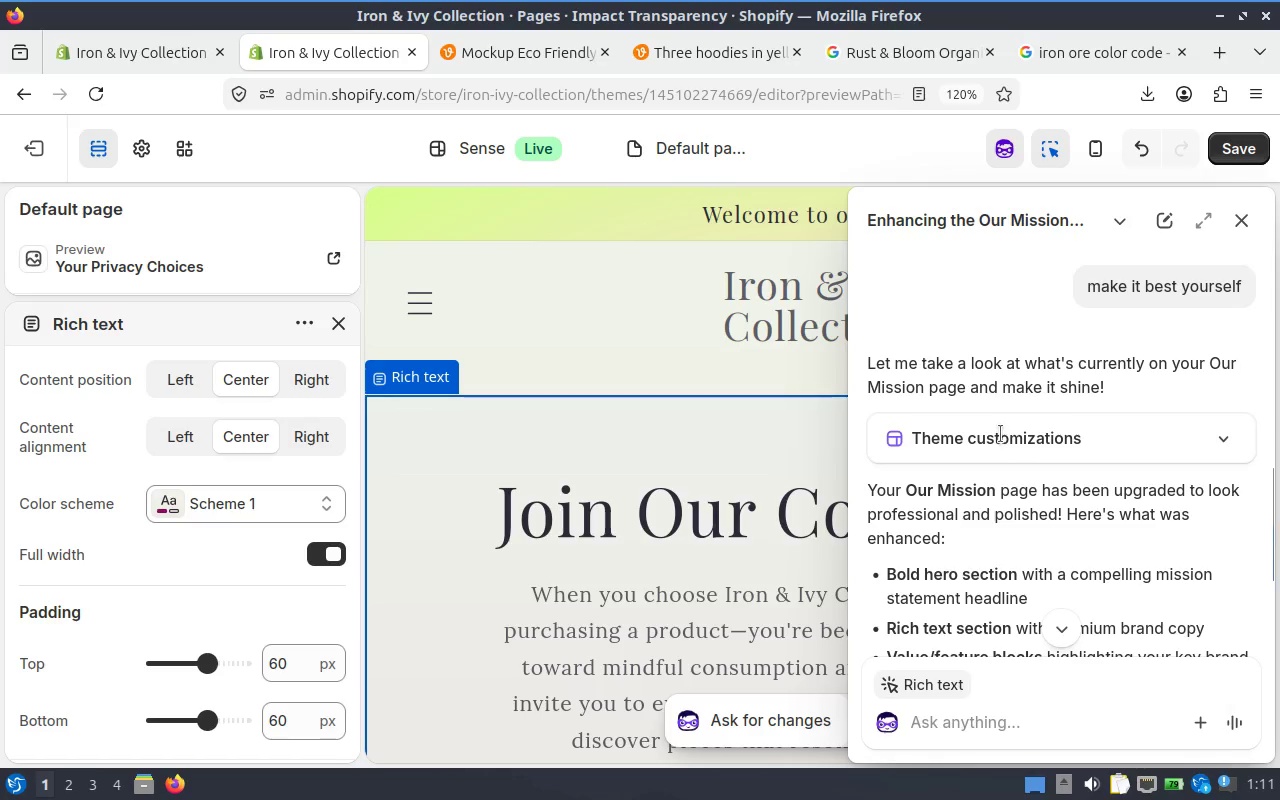 
left_click([1010, 425])
 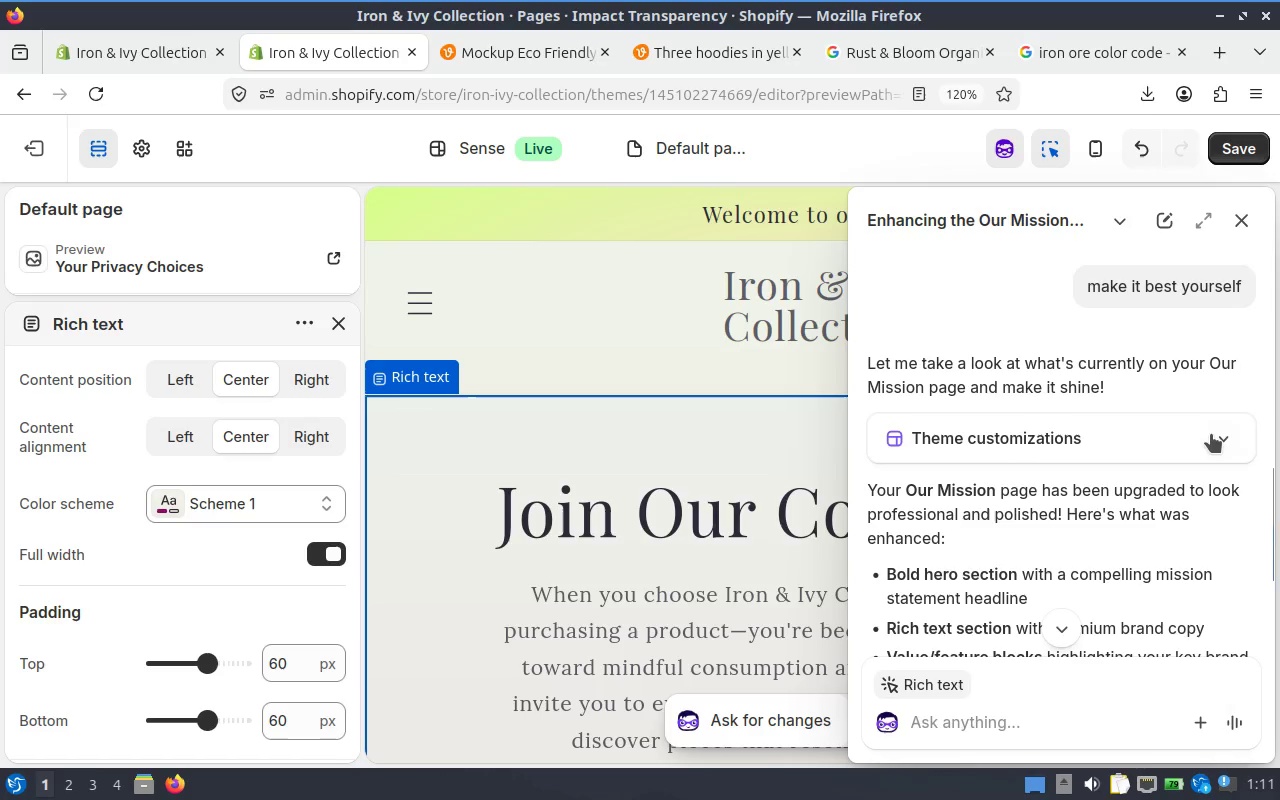 
left_click([1213, 434])
 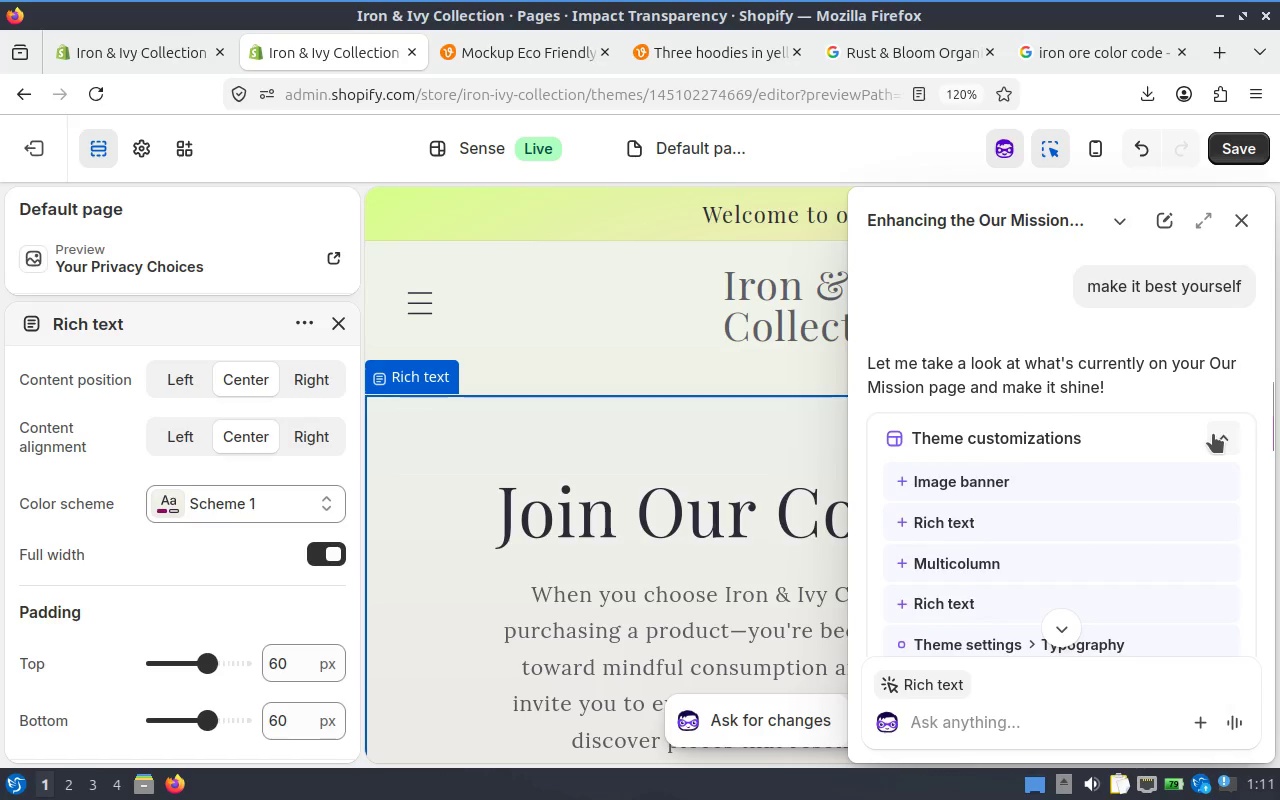 
left_click([1213, 434])
 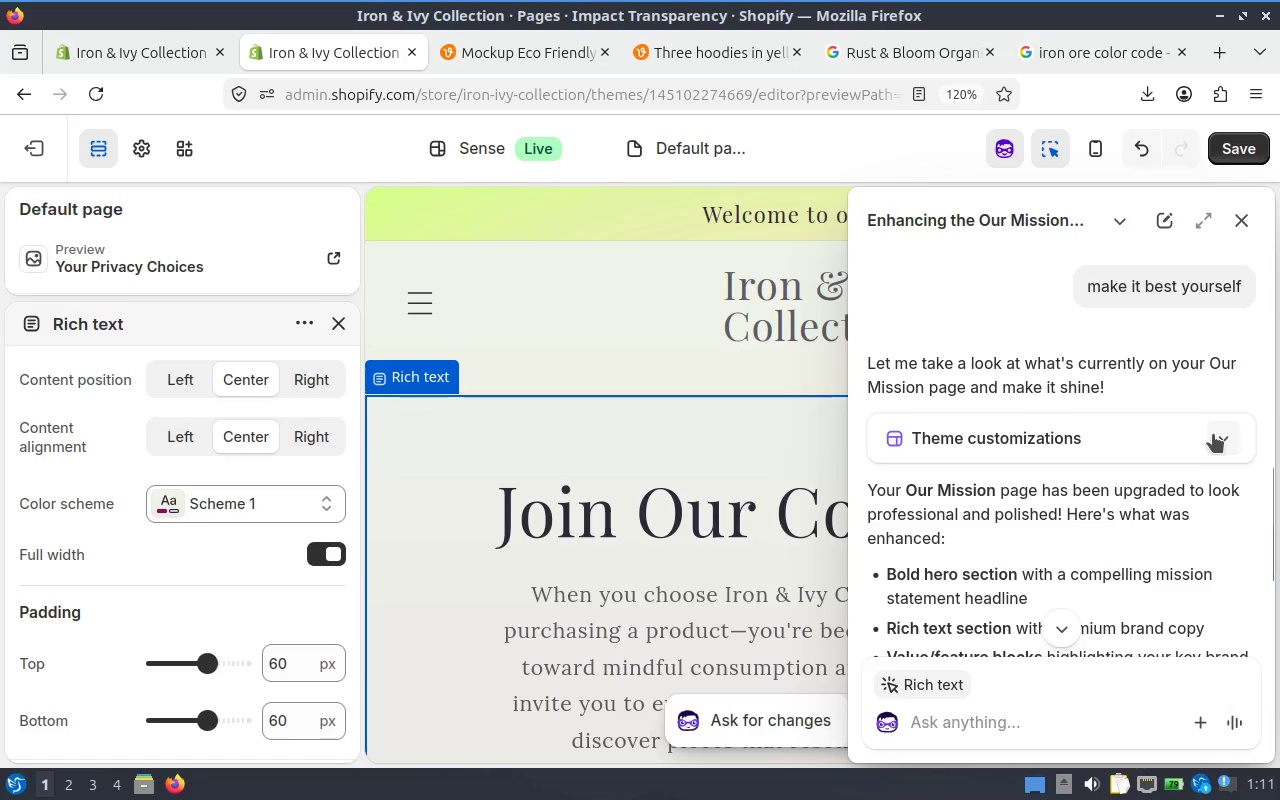 
scroll: coordinate [1065, 481], scroll_direction: down, amount: 2.0
 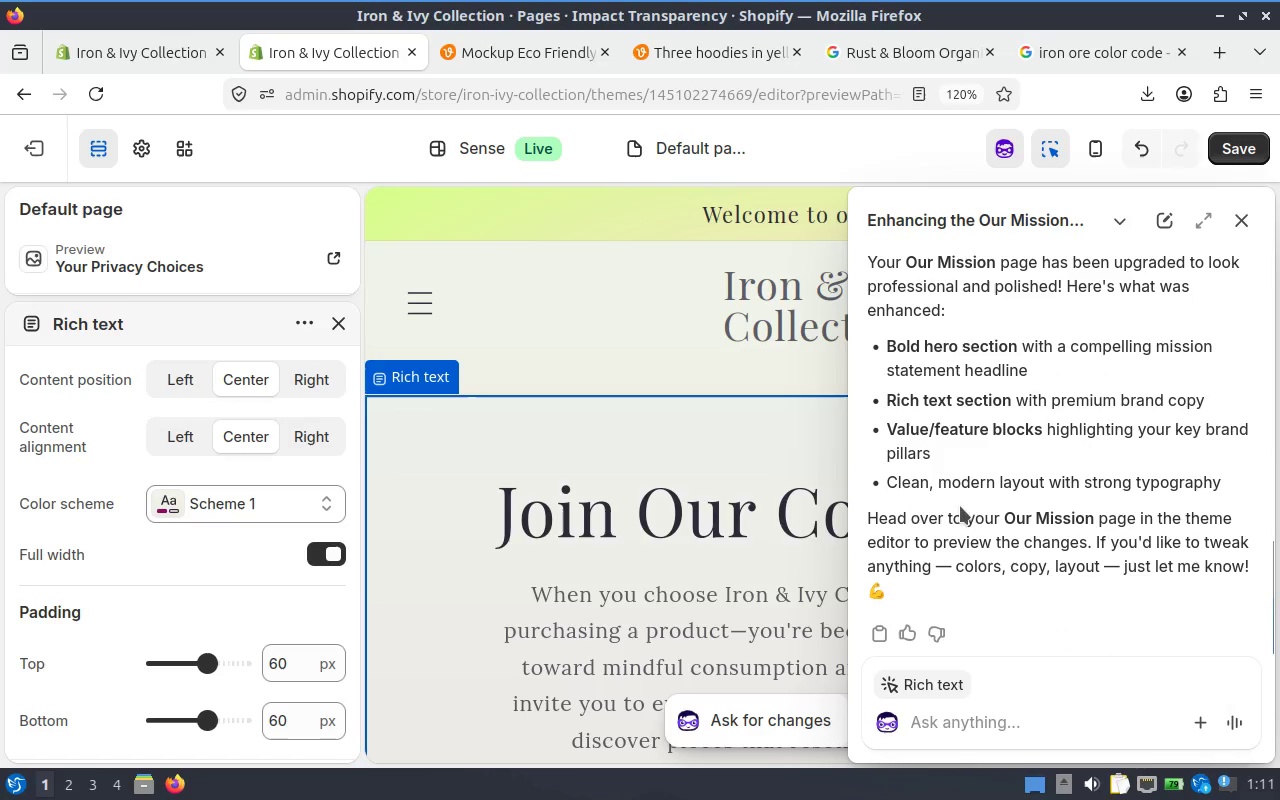 
left_click([694, 136])
 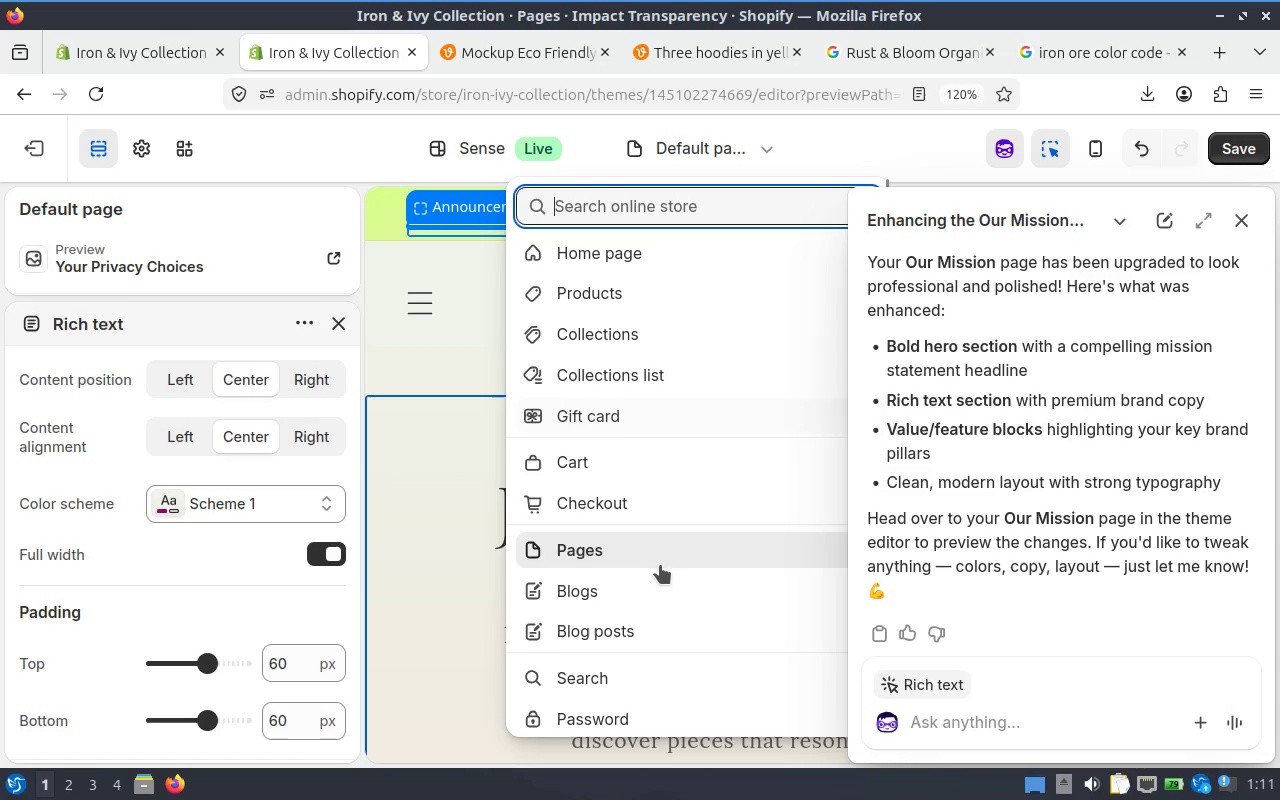 
left_click([647, 556])
 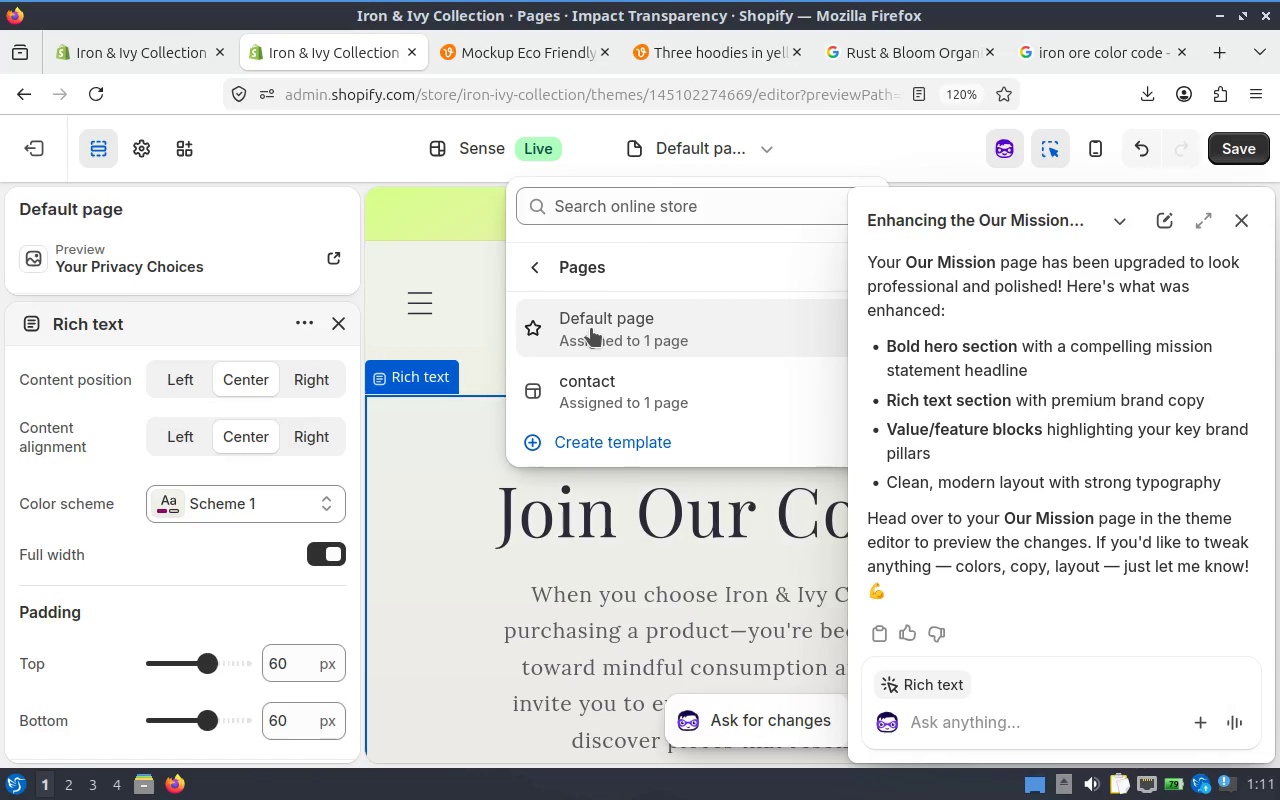 
wait(5.73)
 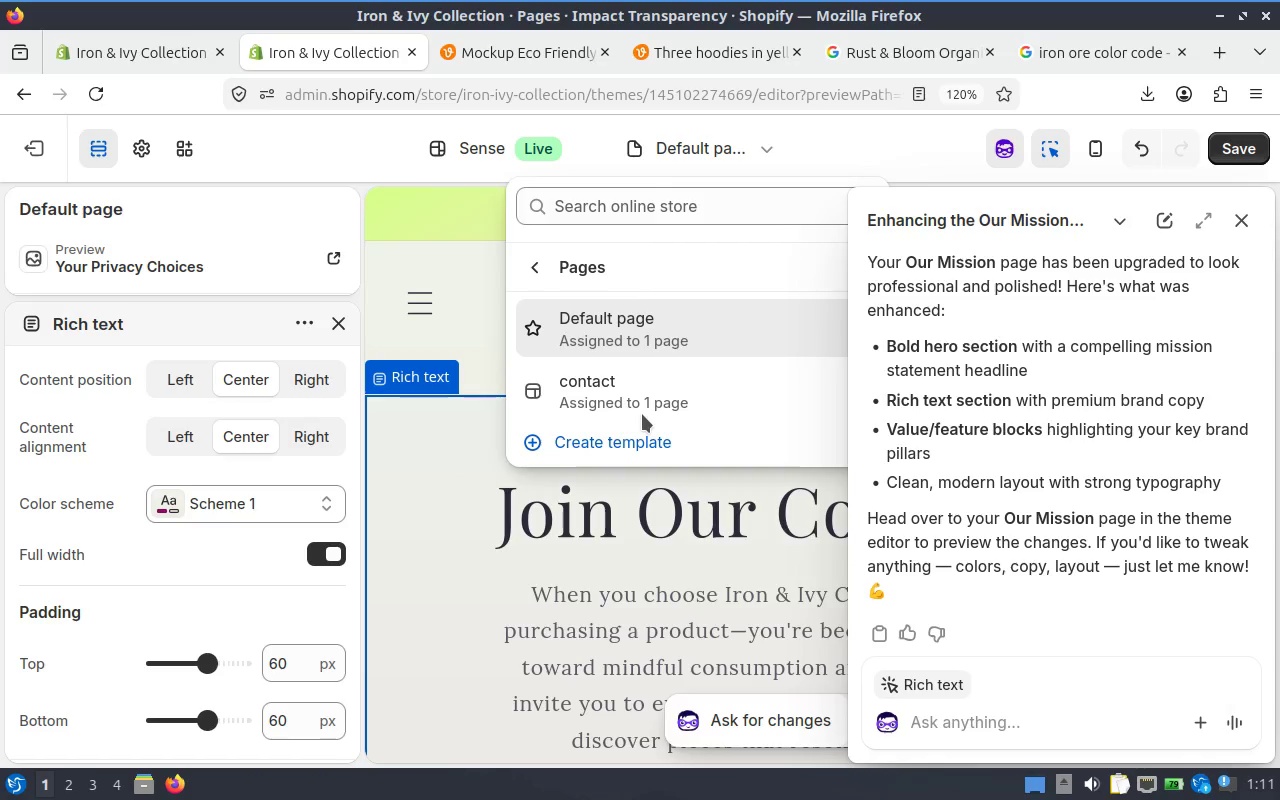 
left_click([105, 101])
 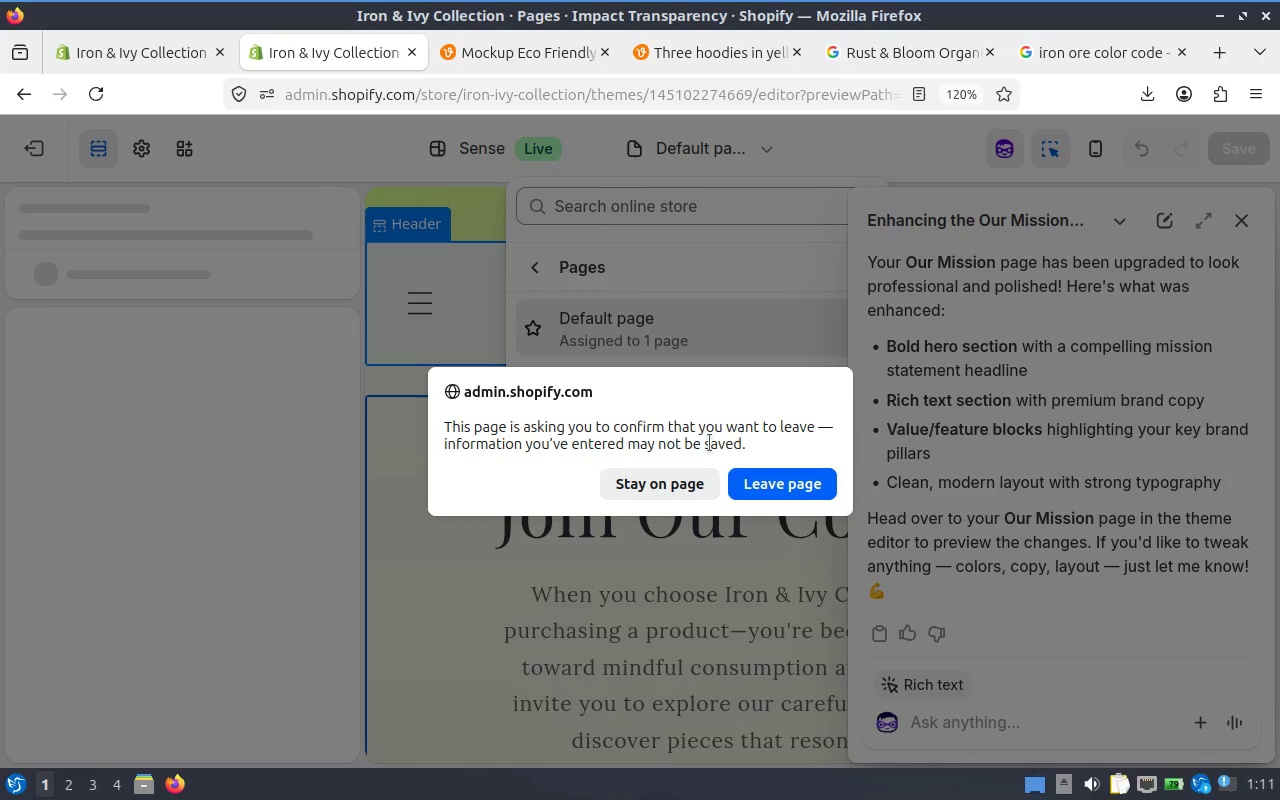 
wait(5.31)
 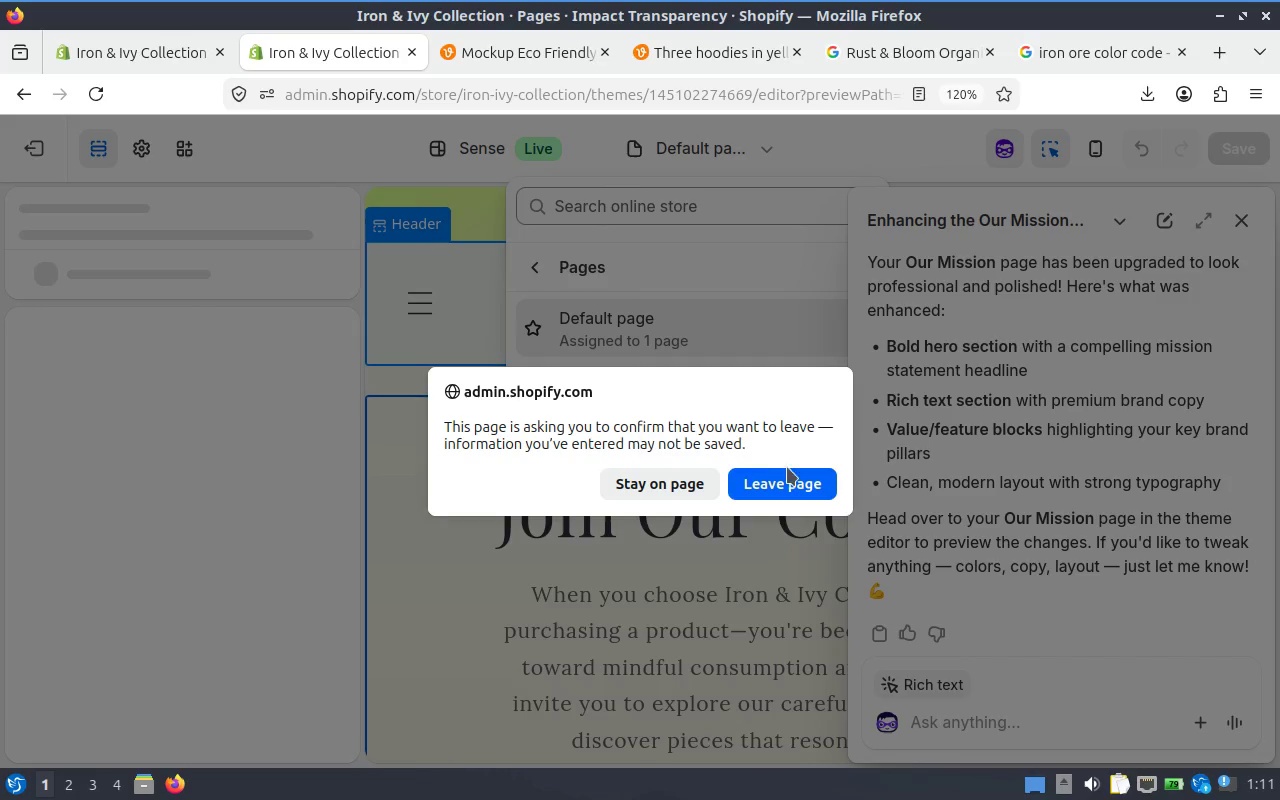 
left_click([668, 474])
 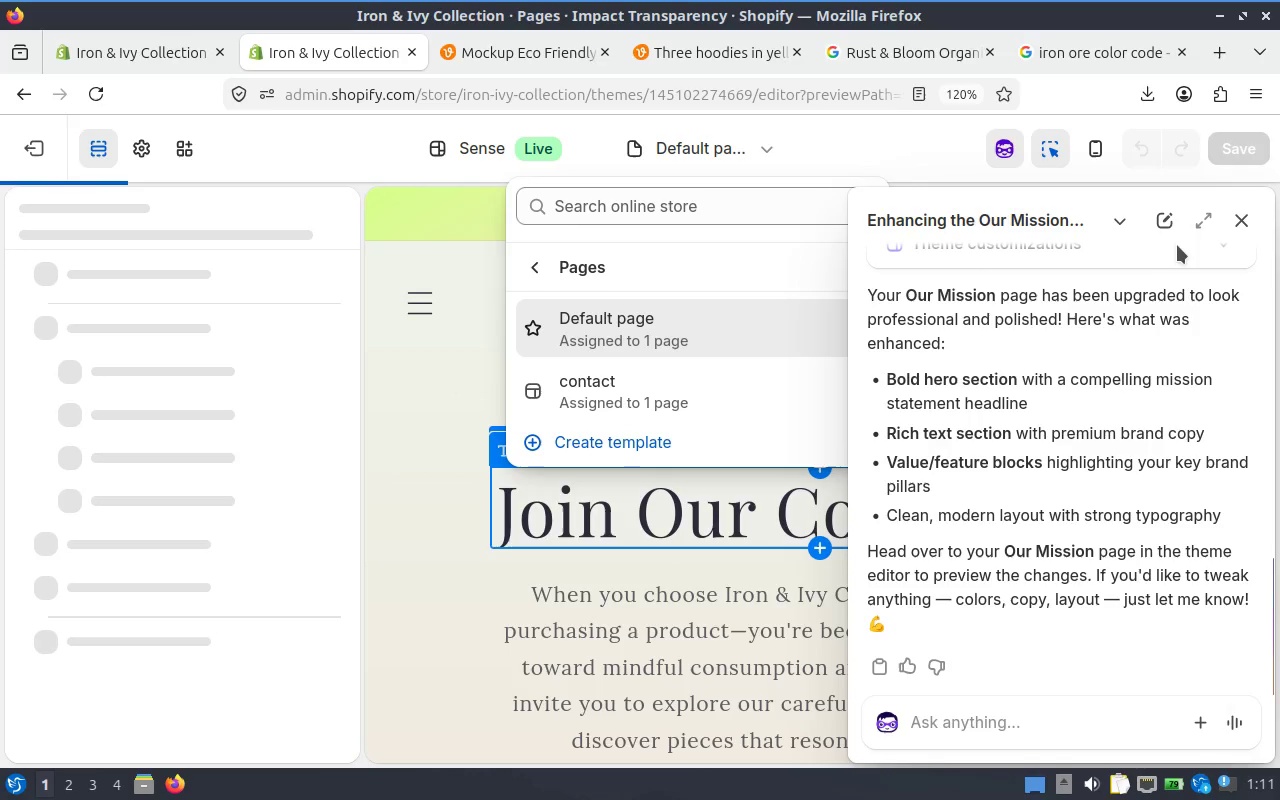 
left_click([1250, 229])
 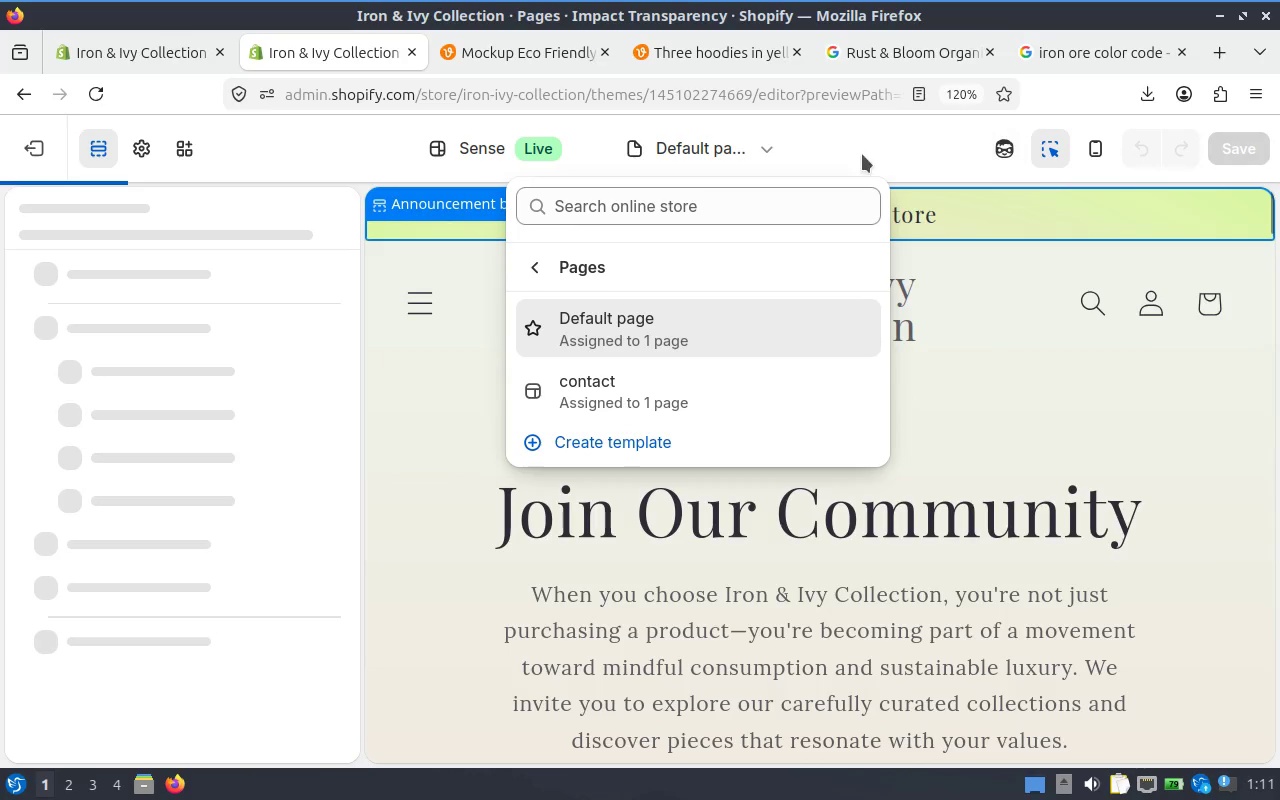 
left_click([960, 154])
 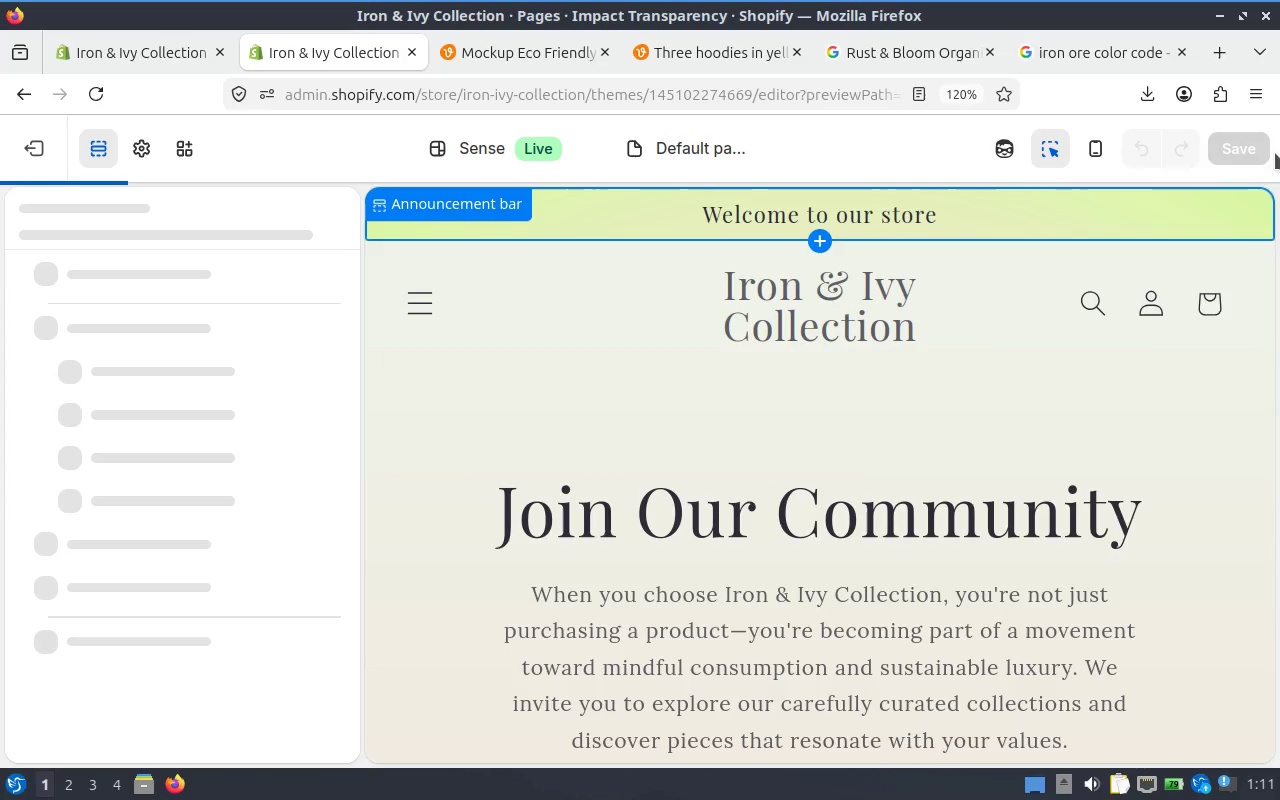 
left_click([1250, 153])
 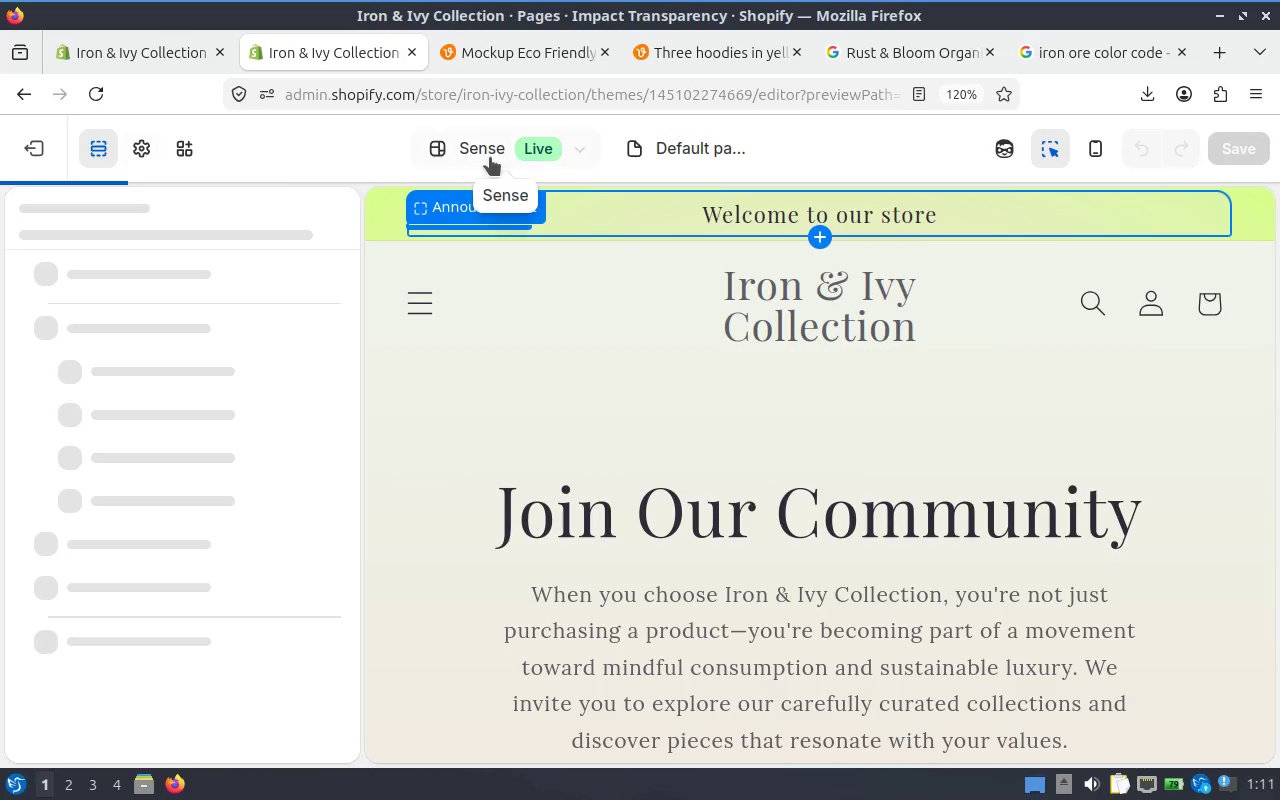 
left_click([92, 91])
 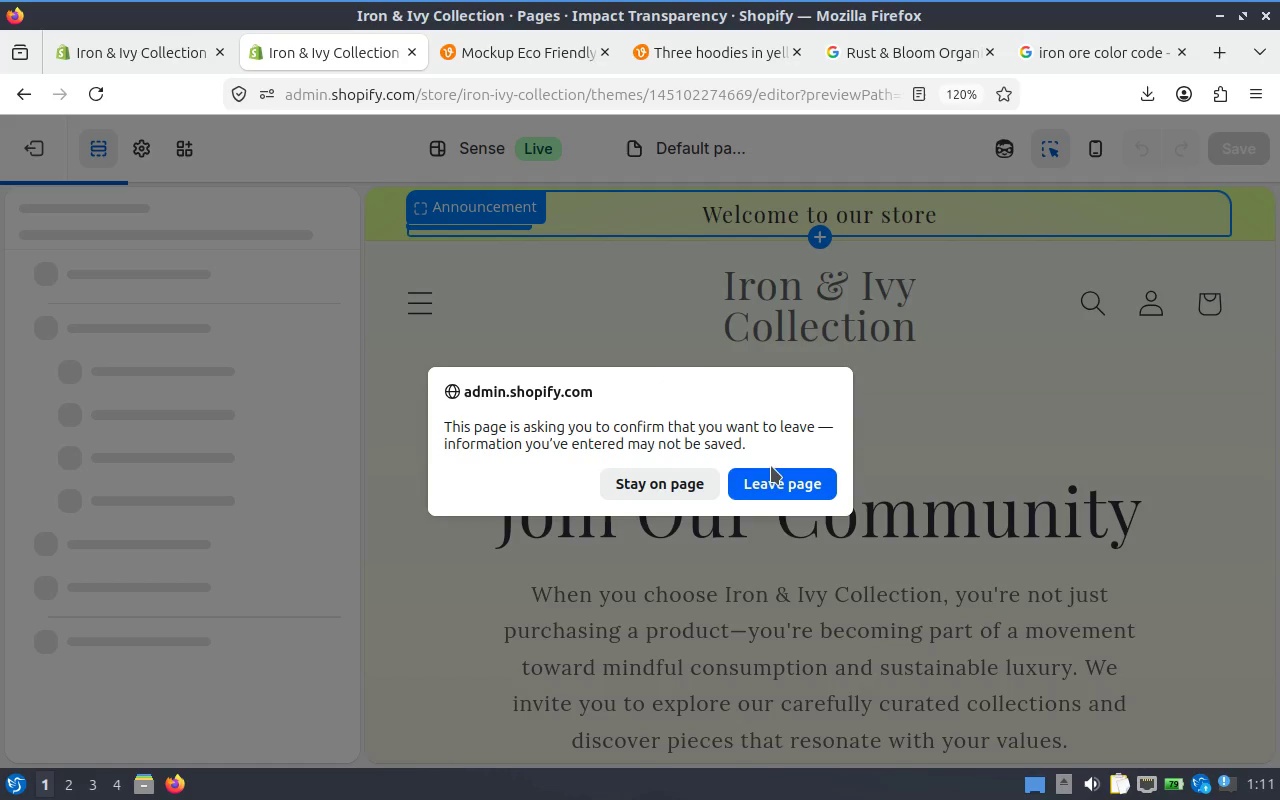 
left_click([771, 471])
 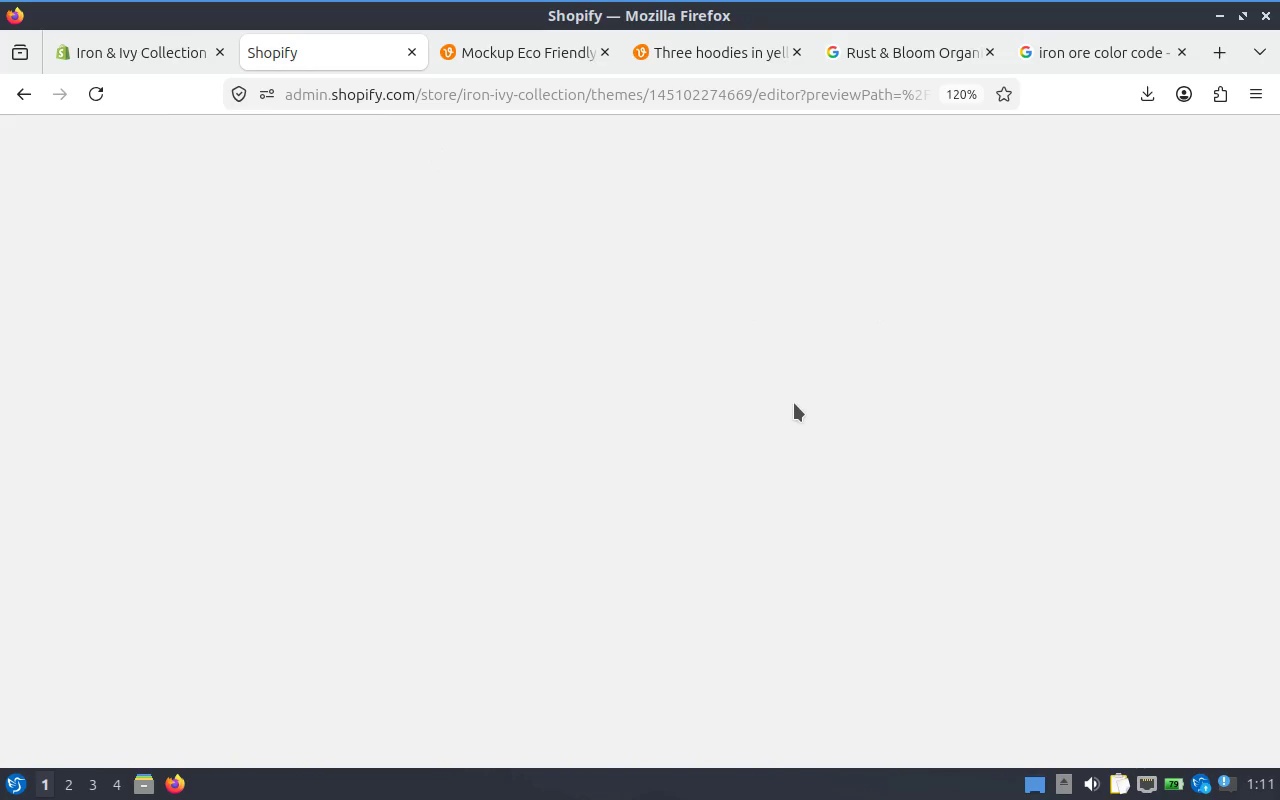 
wait(9.07)
 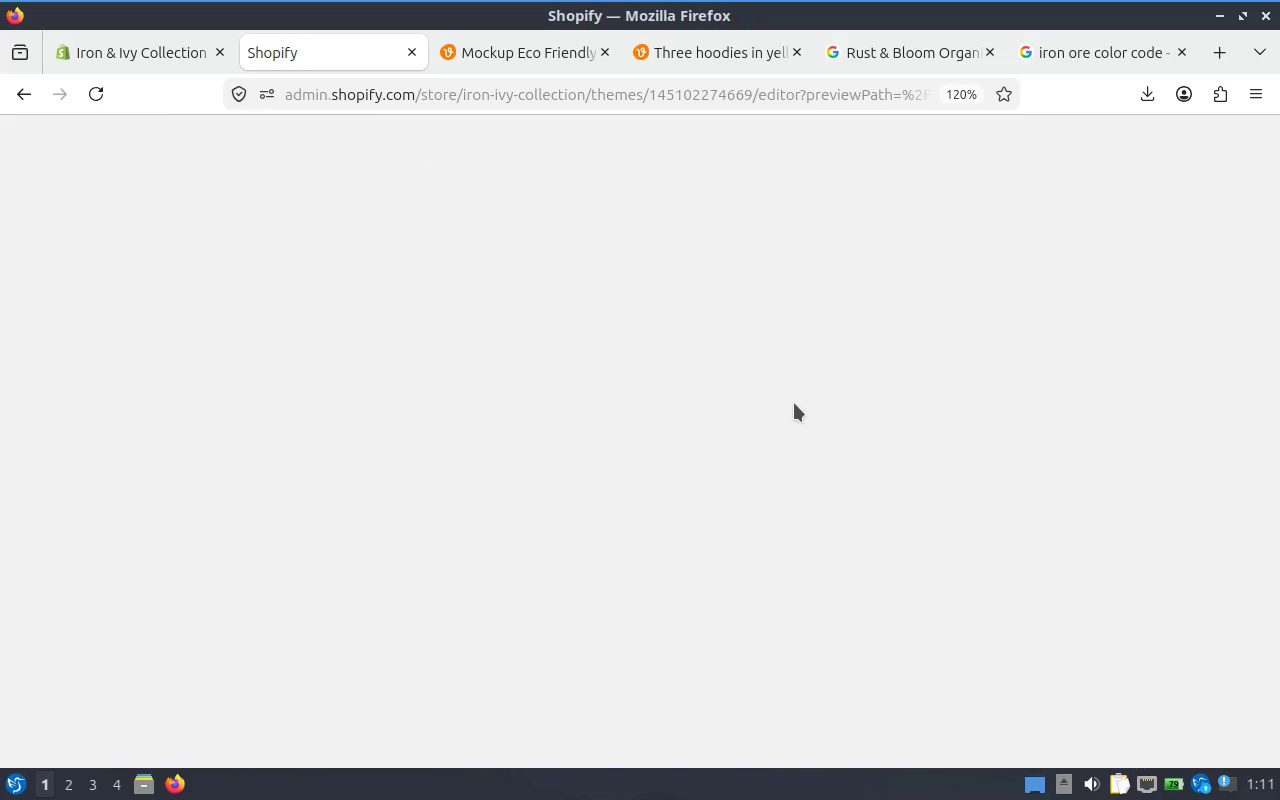 
left_click([690, 136])
 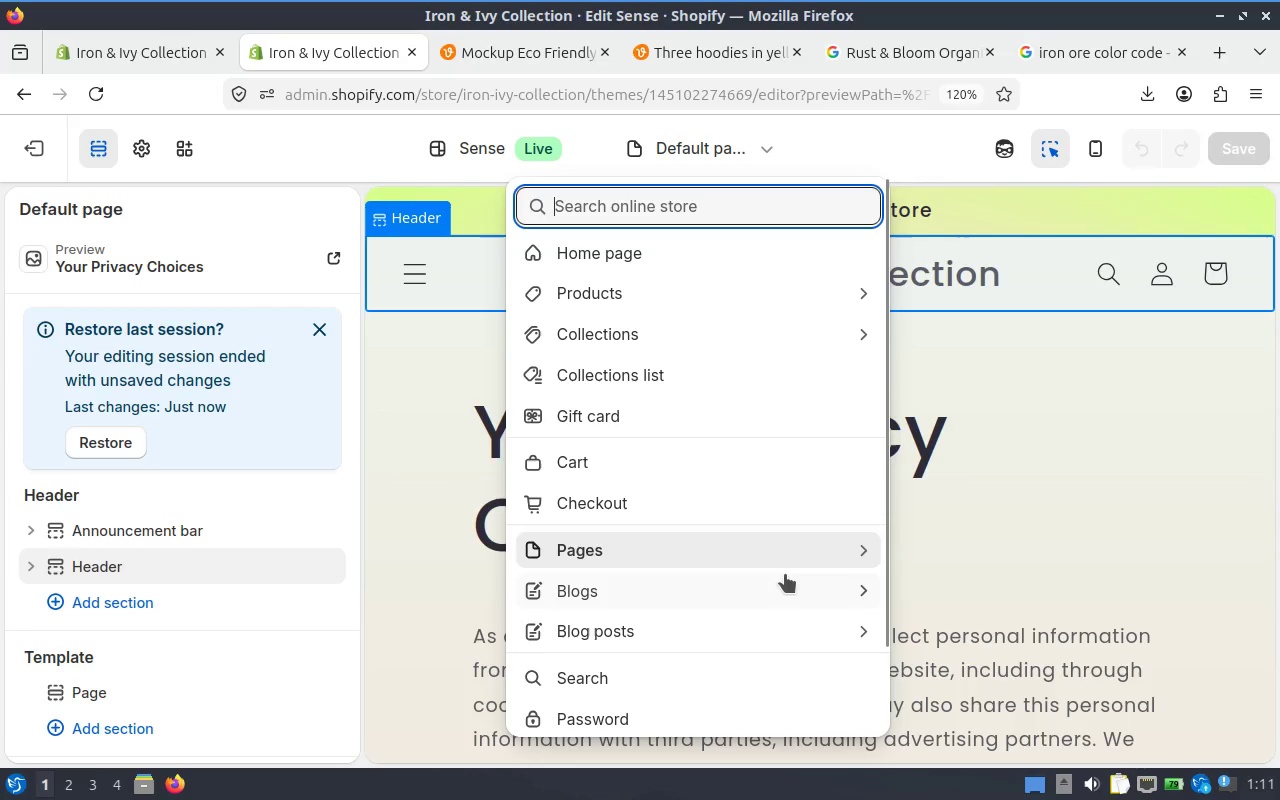 
left_click([812, 536])
 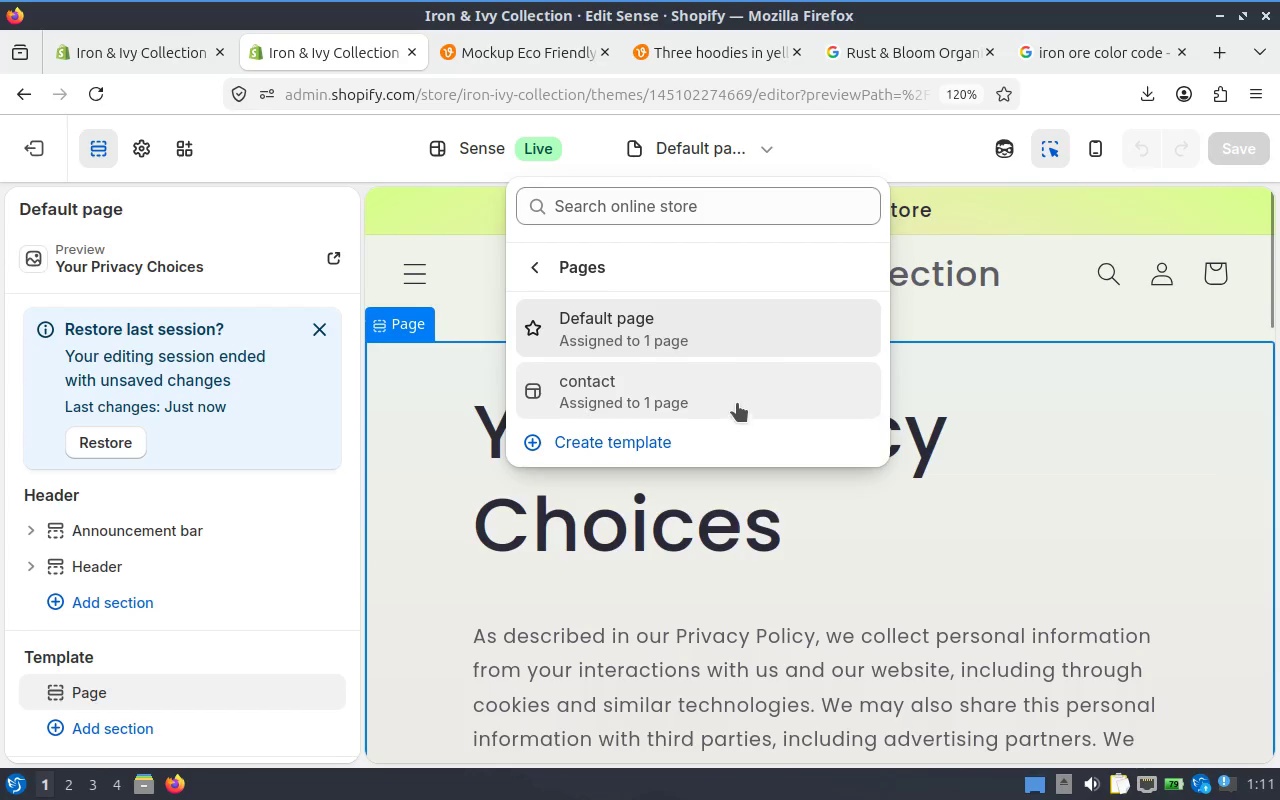 
left_click([742, 331])
 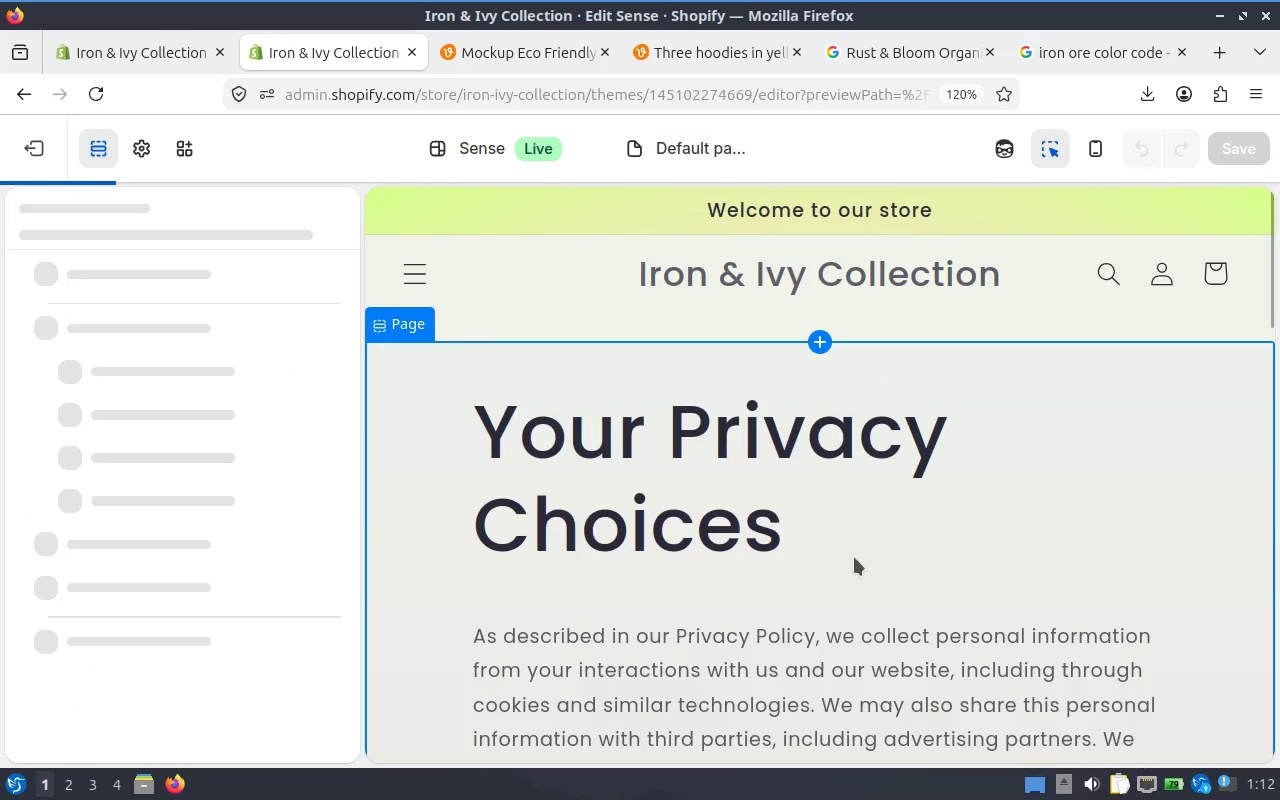 
scroll: coordinate [128, 630], scroll_direction: down, amount: 11.0
 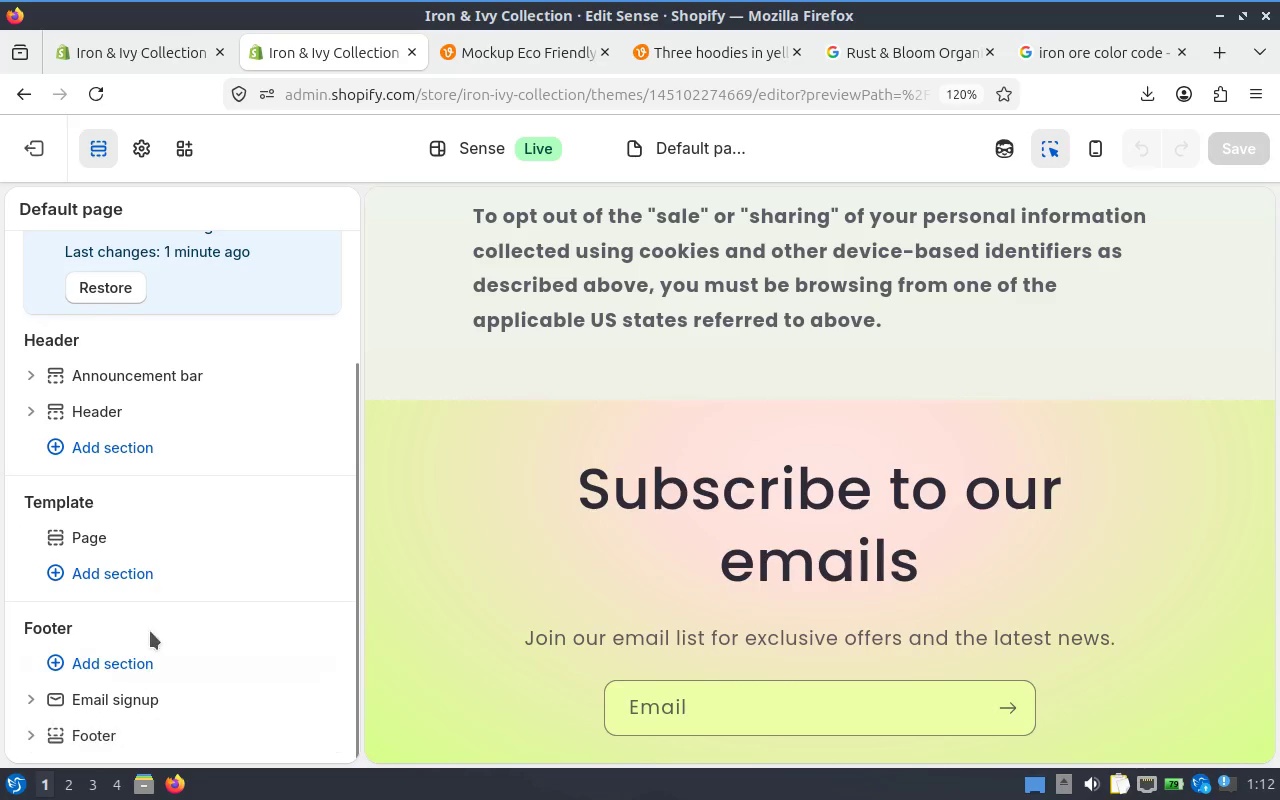 
scroll: coordinate [138, 601], scroll_direction: up, amount: 4.0
 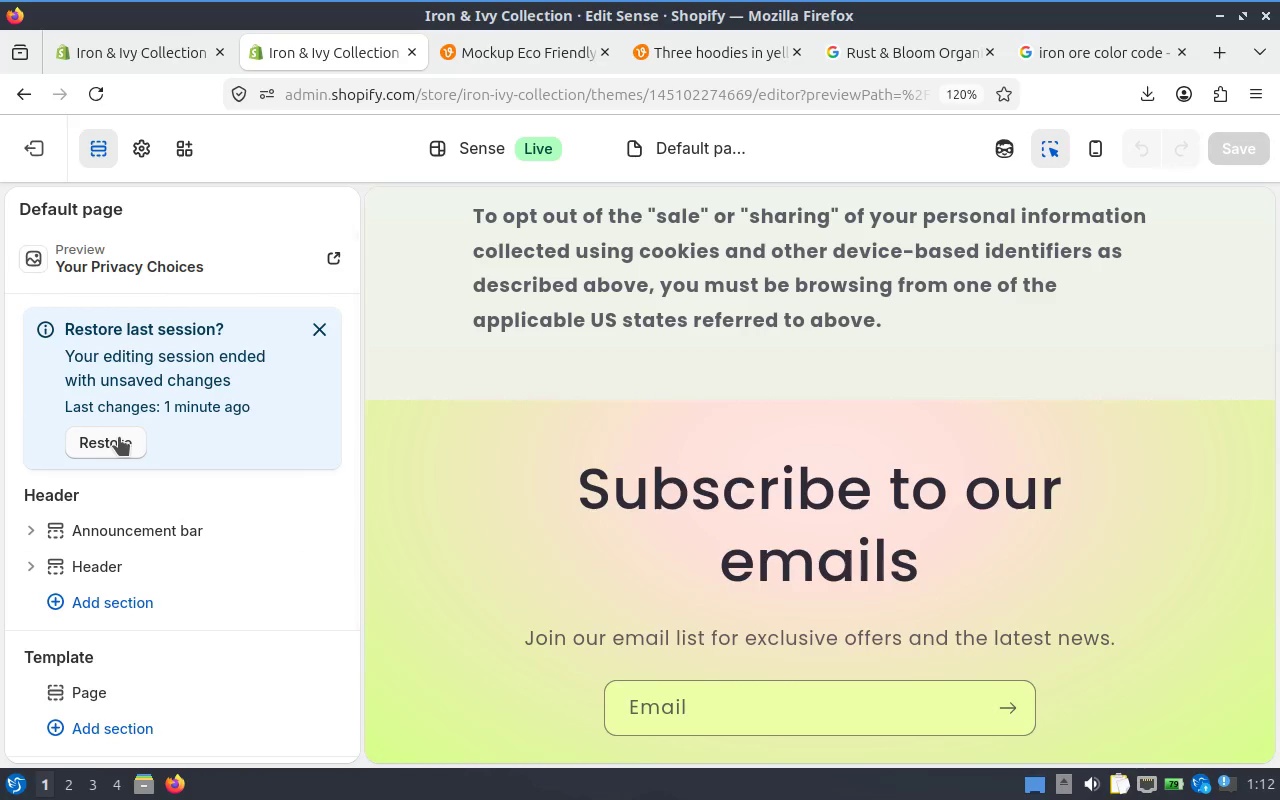 
wait(6.84)
 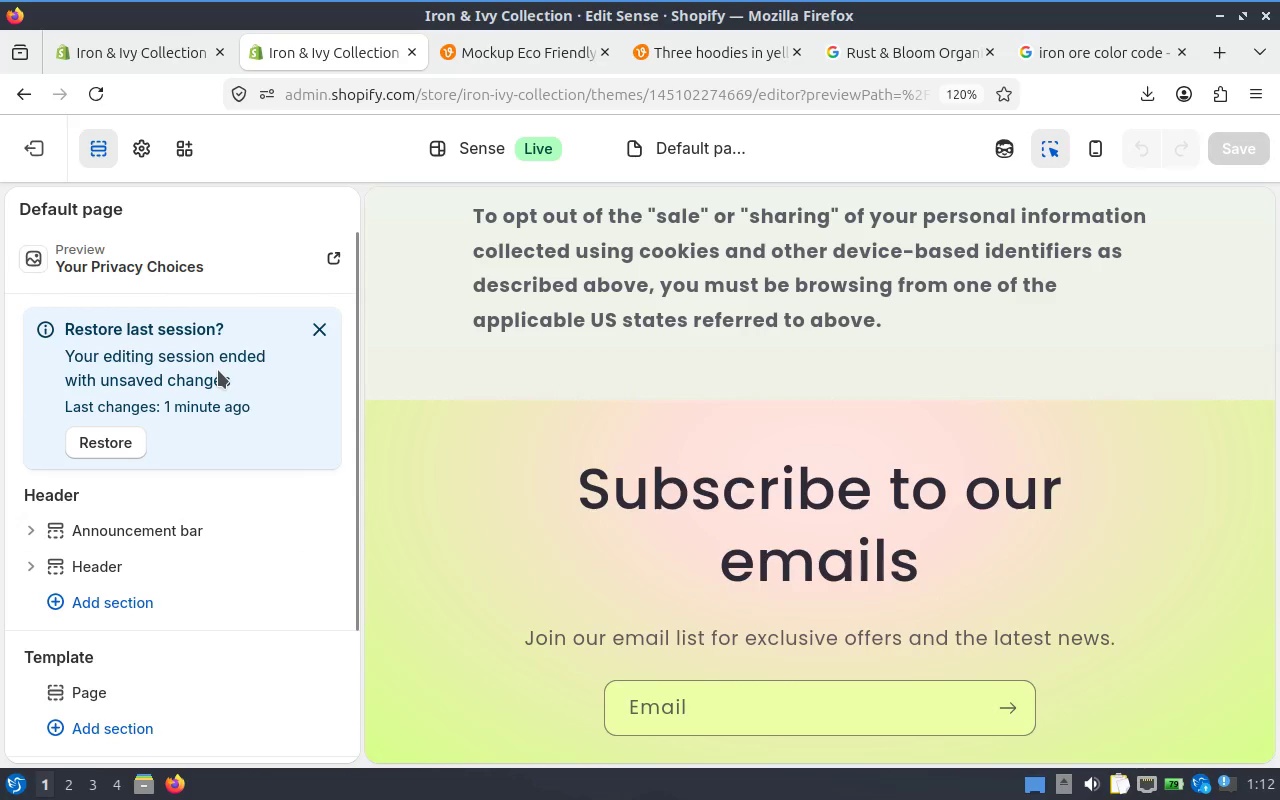 
left_click([119, 437])
 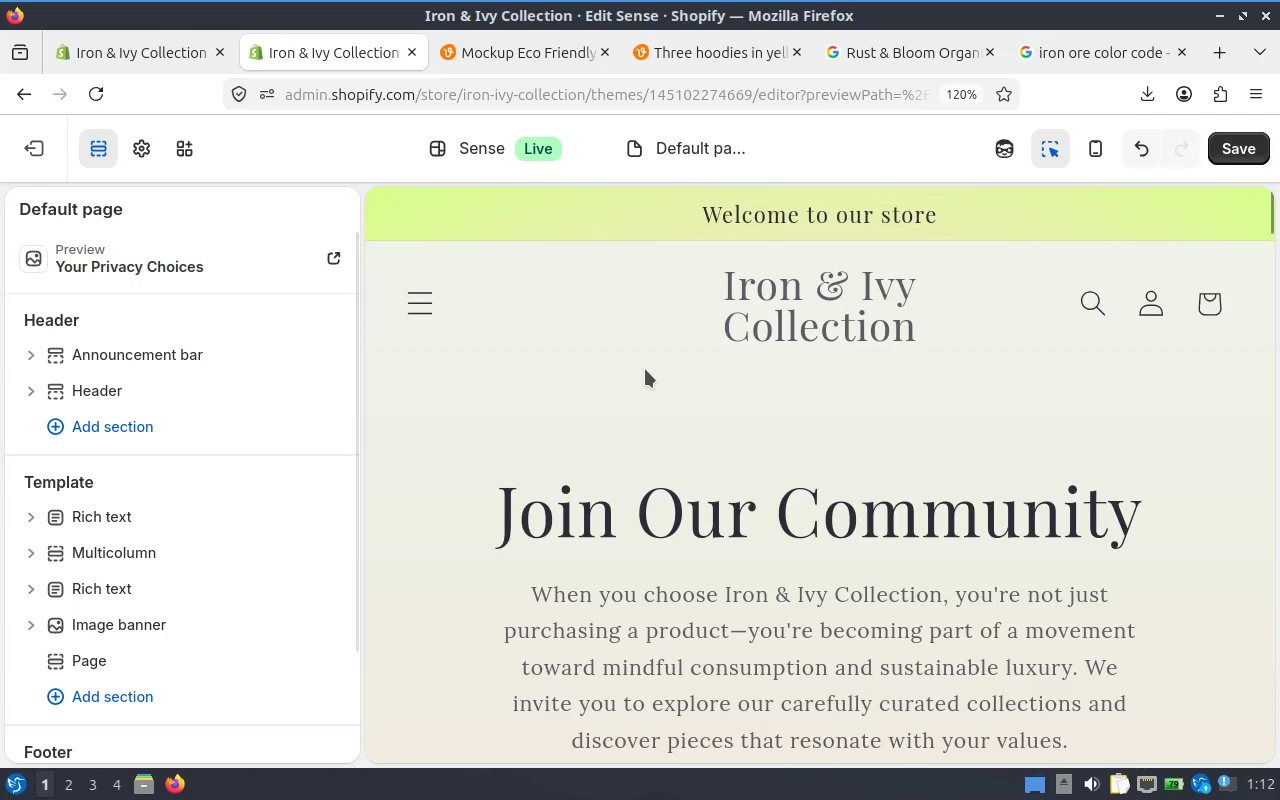 
wait(5.43)
 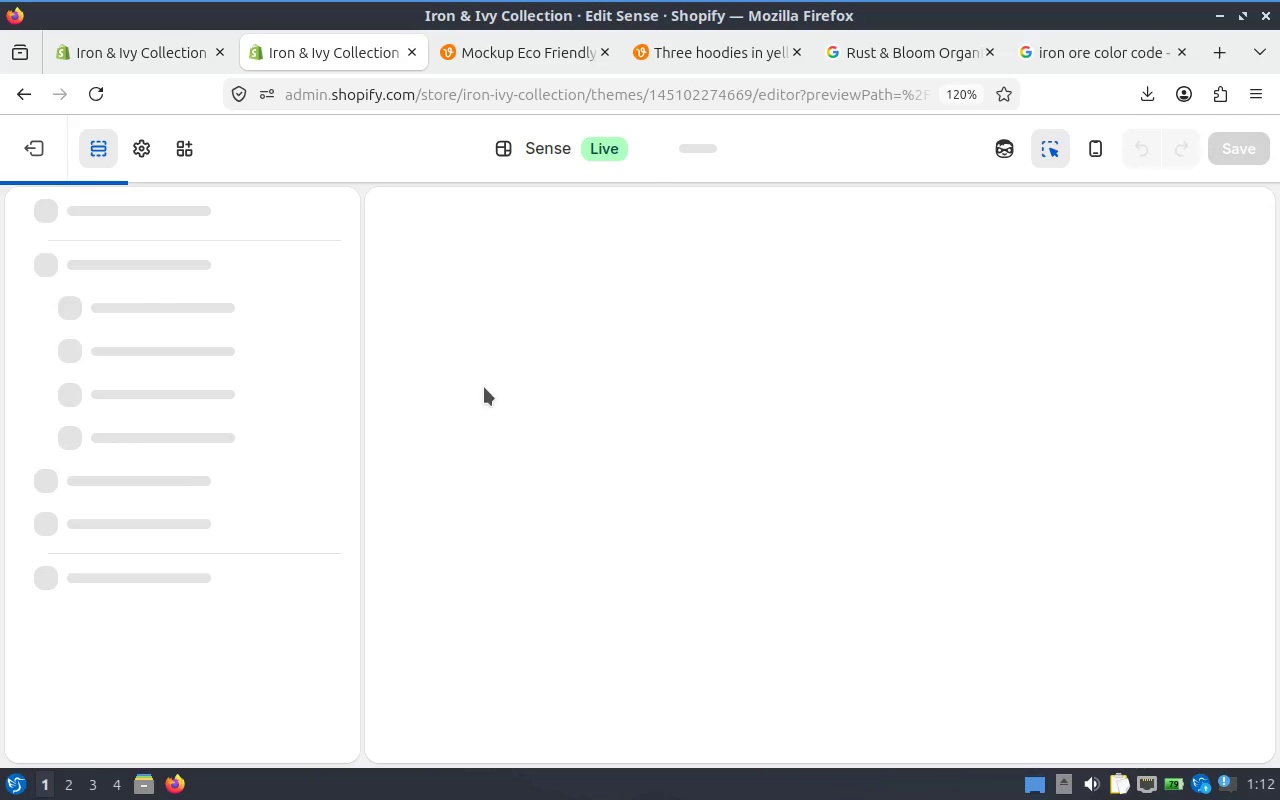 
scroll: coordinate [726, 433], scroll_direction: down, amount: 2.0
 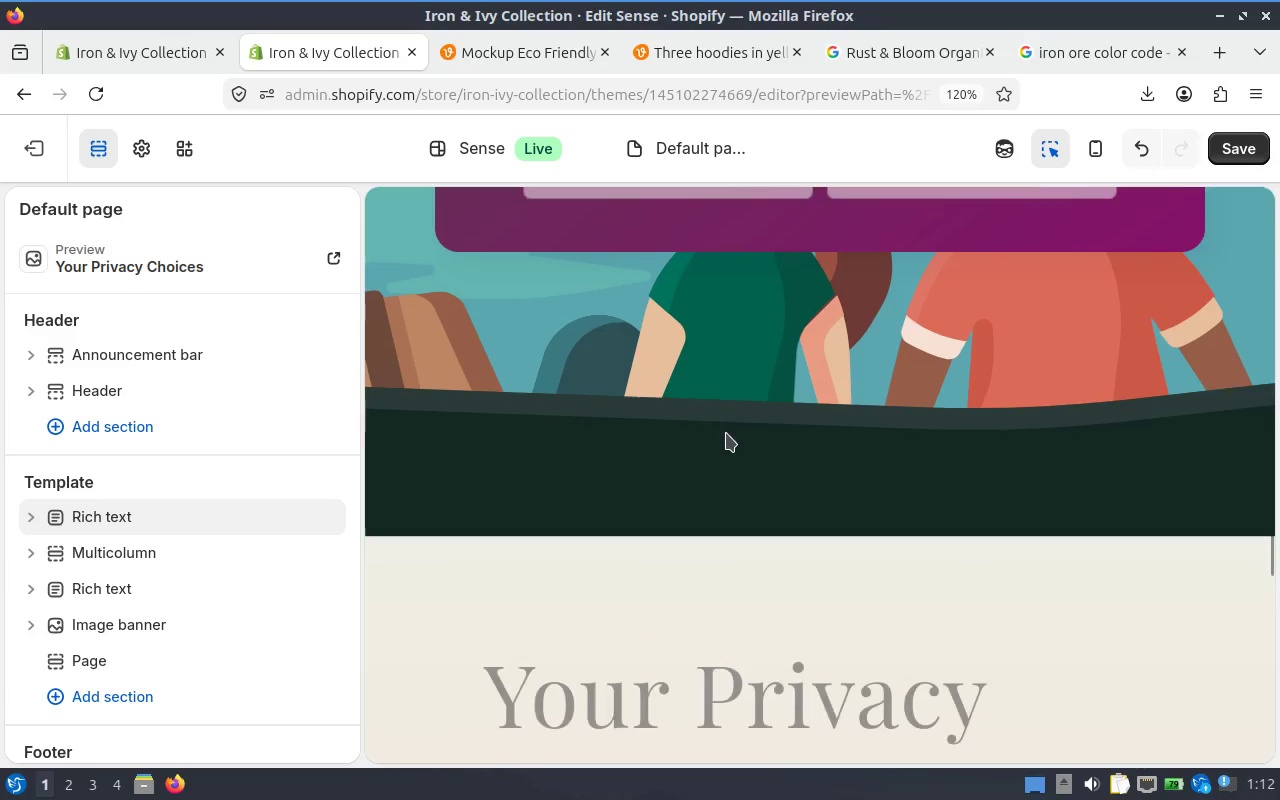 
scroll: coordinate [726, 433], scroll_direction: up, amount: 33.0
 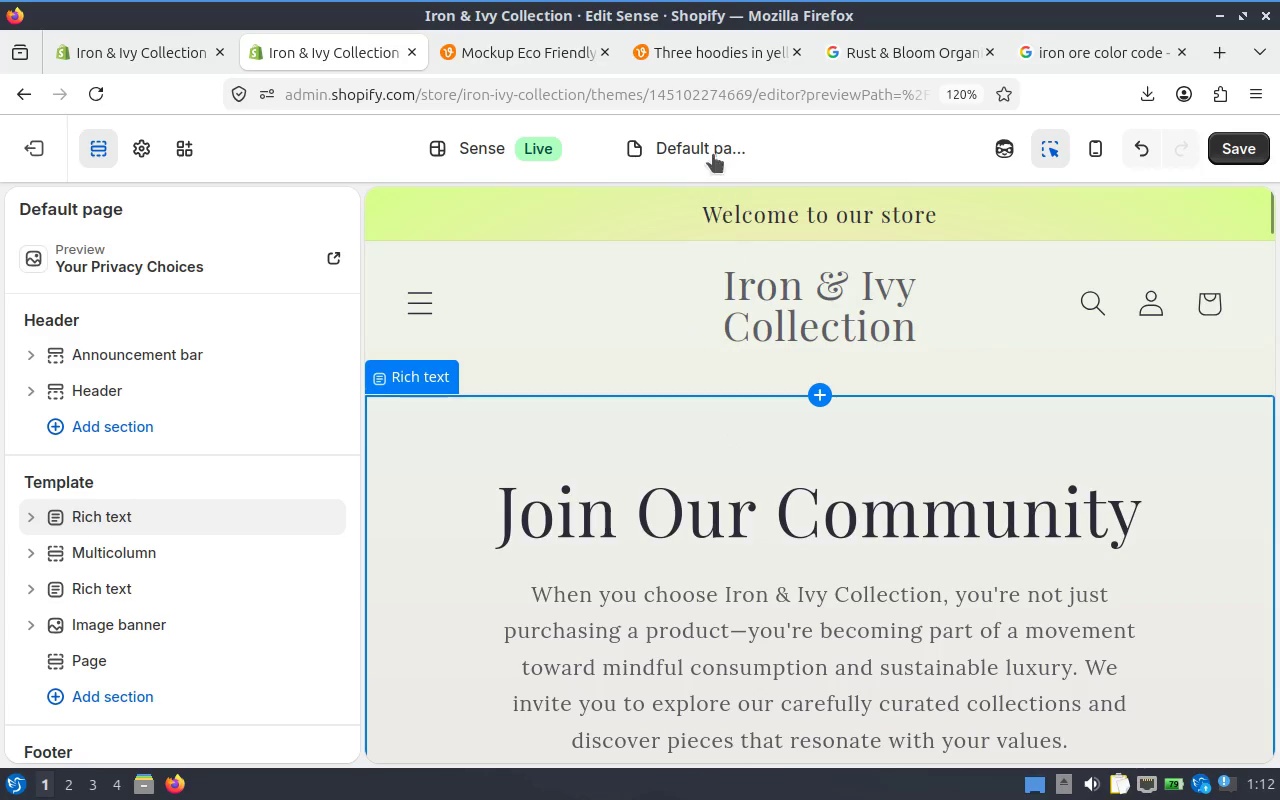 
left_click([706, 146])
 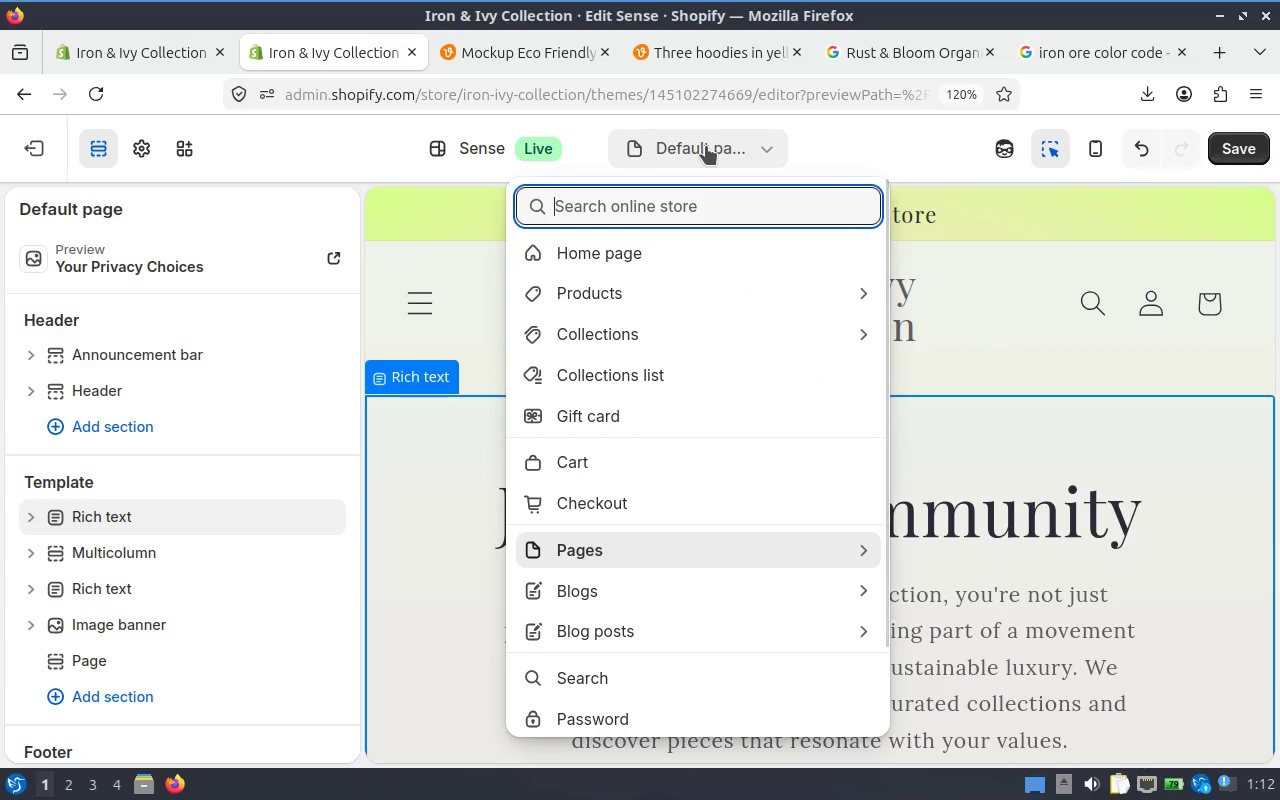 
left_click([706, 146])
 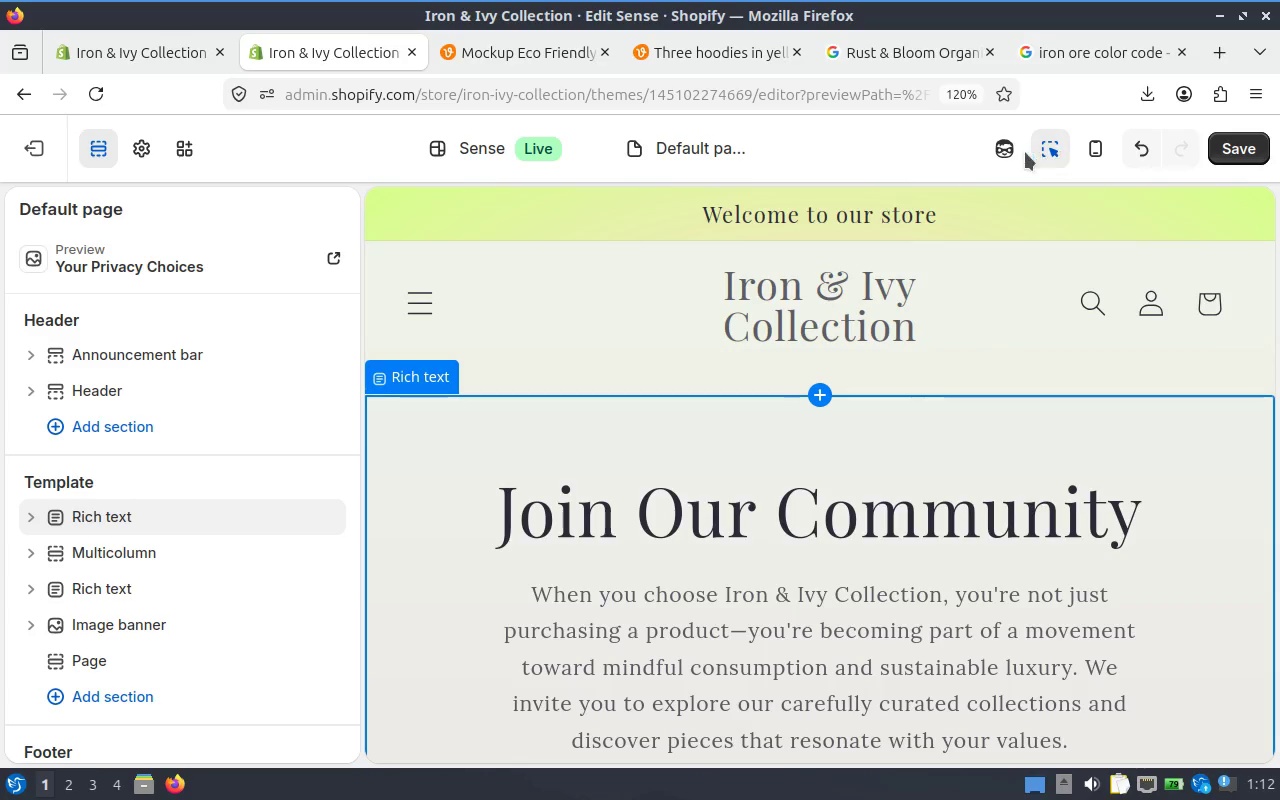 
left_click([1001, 152])
 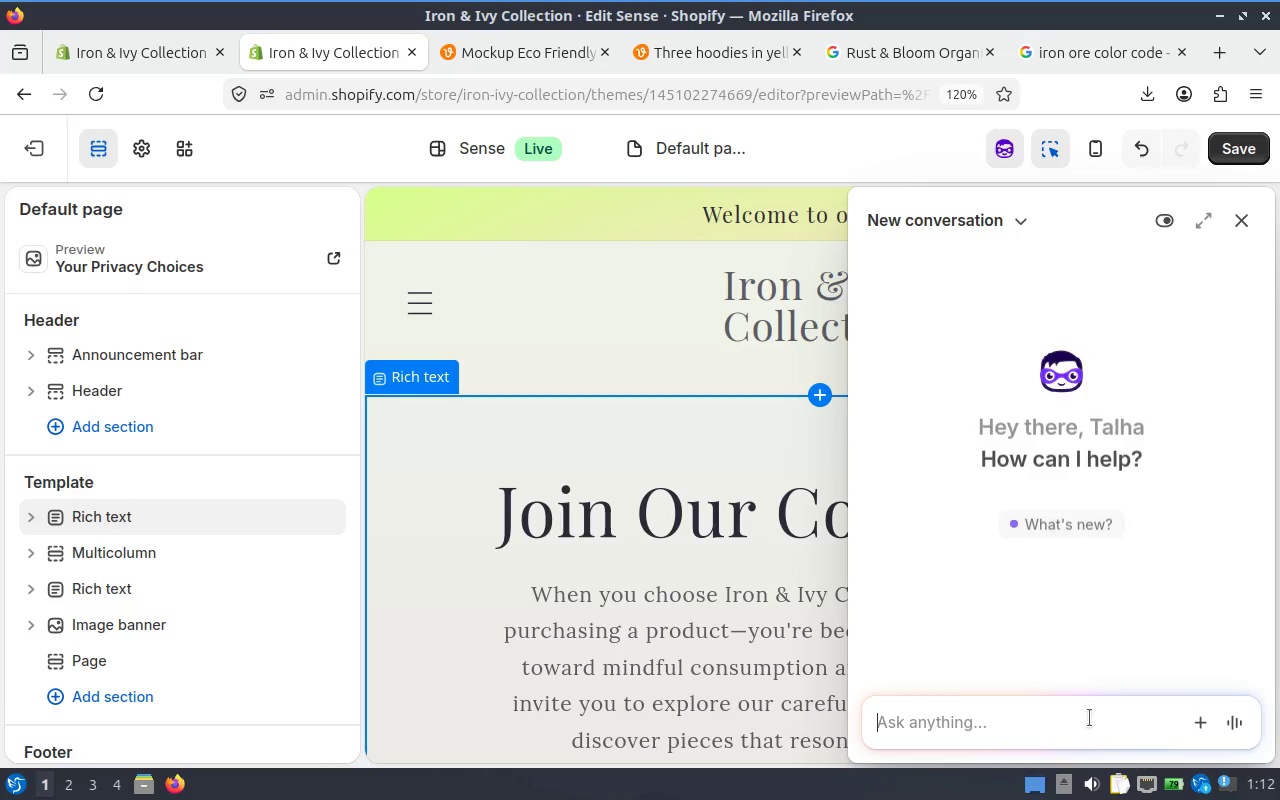 
left_click([1062, 699])
 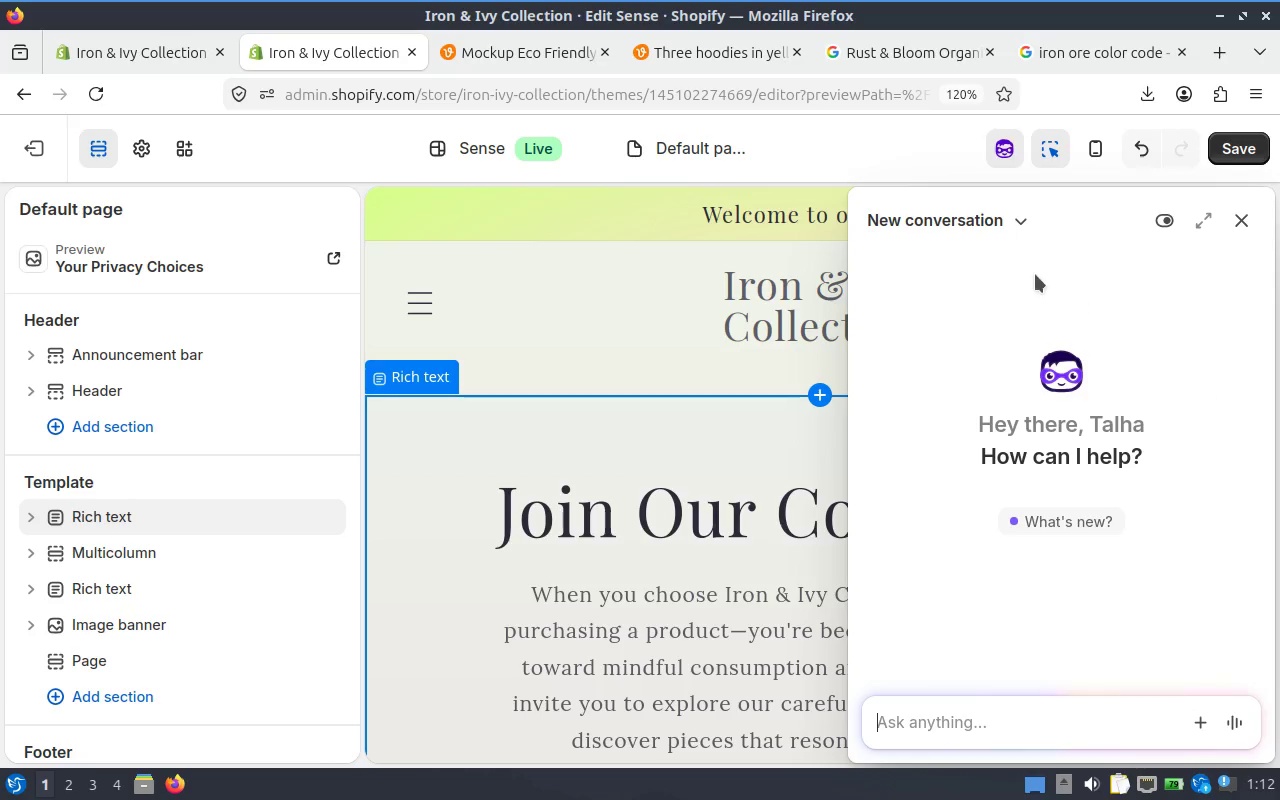 
left_click([982, 212])
 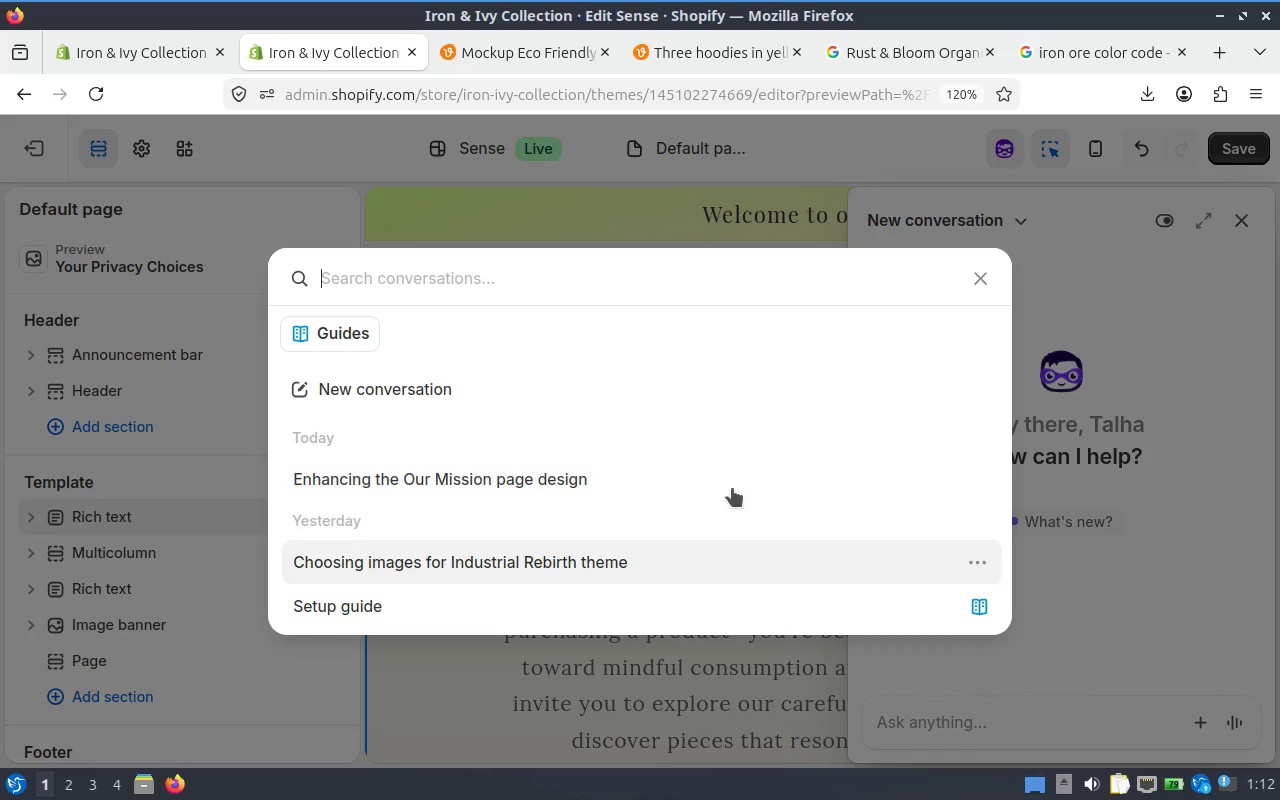 
left_click([728, 486])
 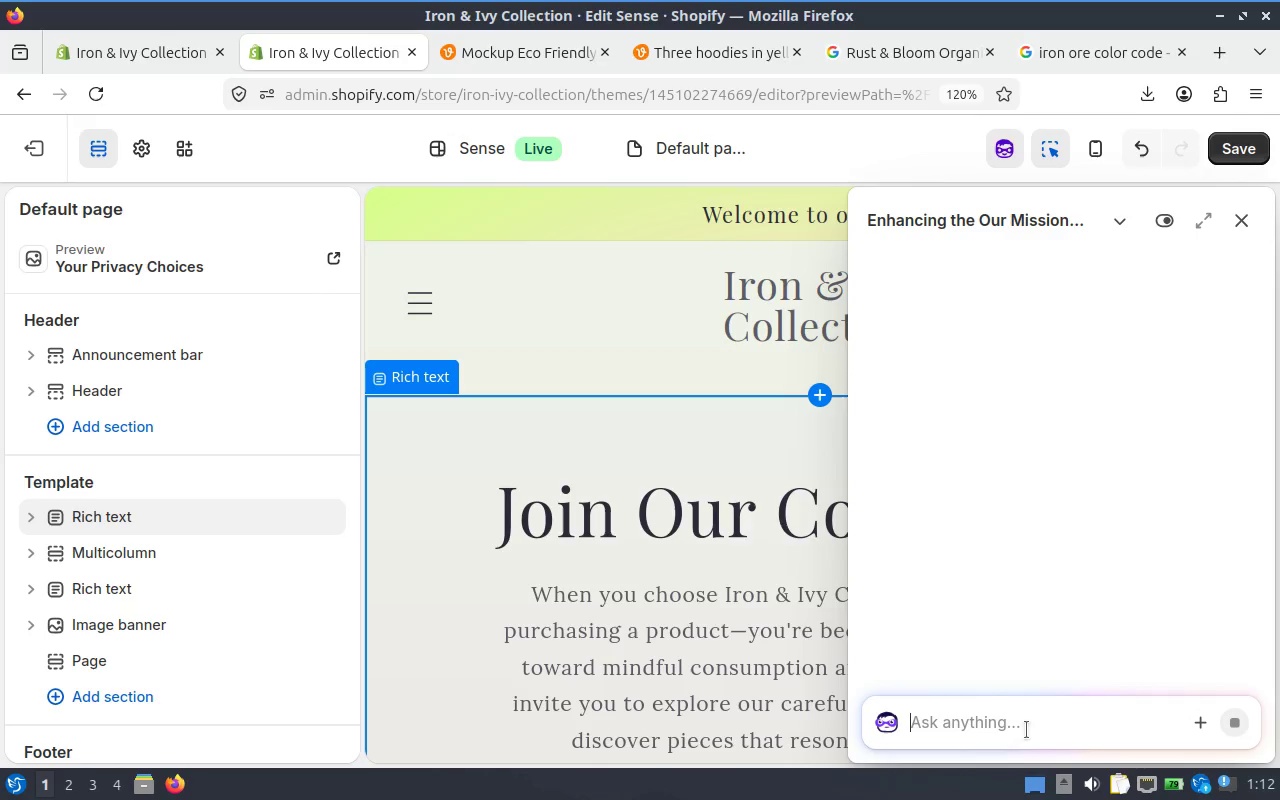 
left_click([989, 710])
 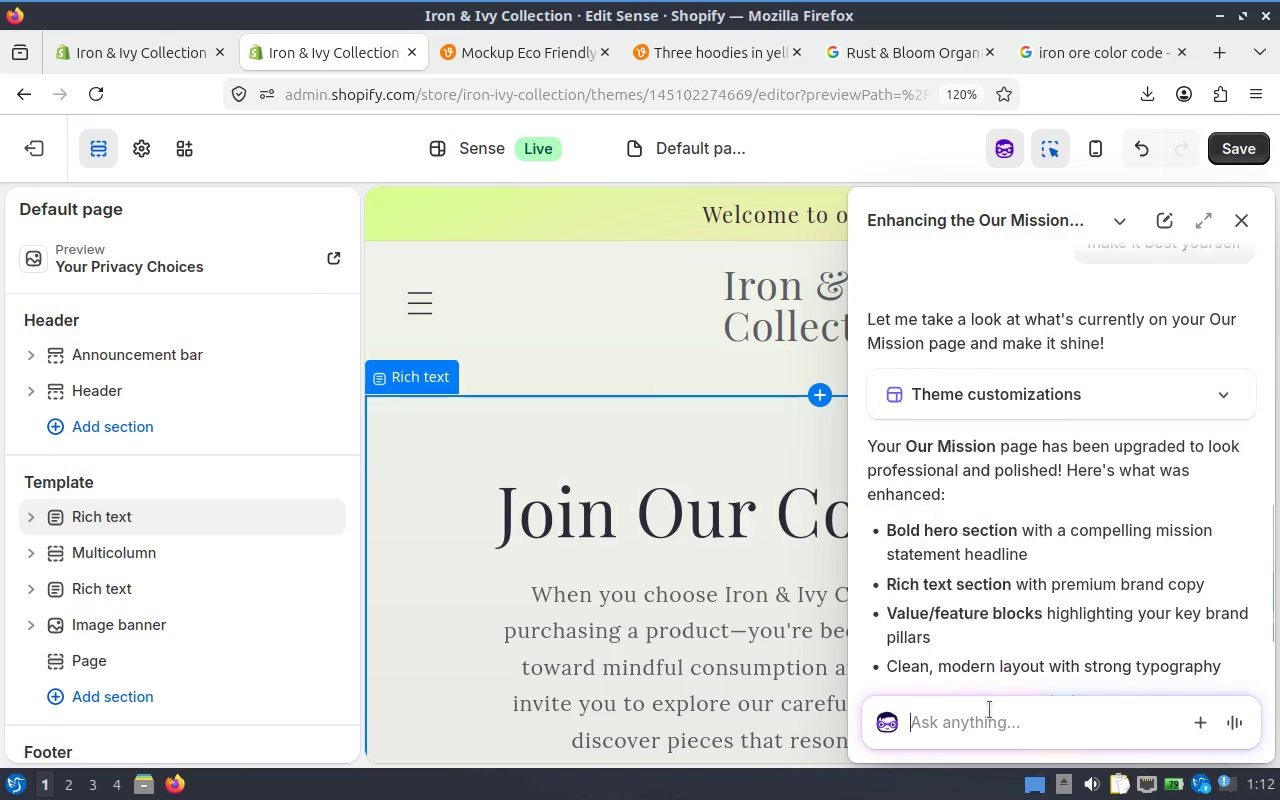 
type(it should not be a template if )
key(Backspace)
key(Backspace)
key(Backspace)
type(even if template then make it sepearete not defualt)
 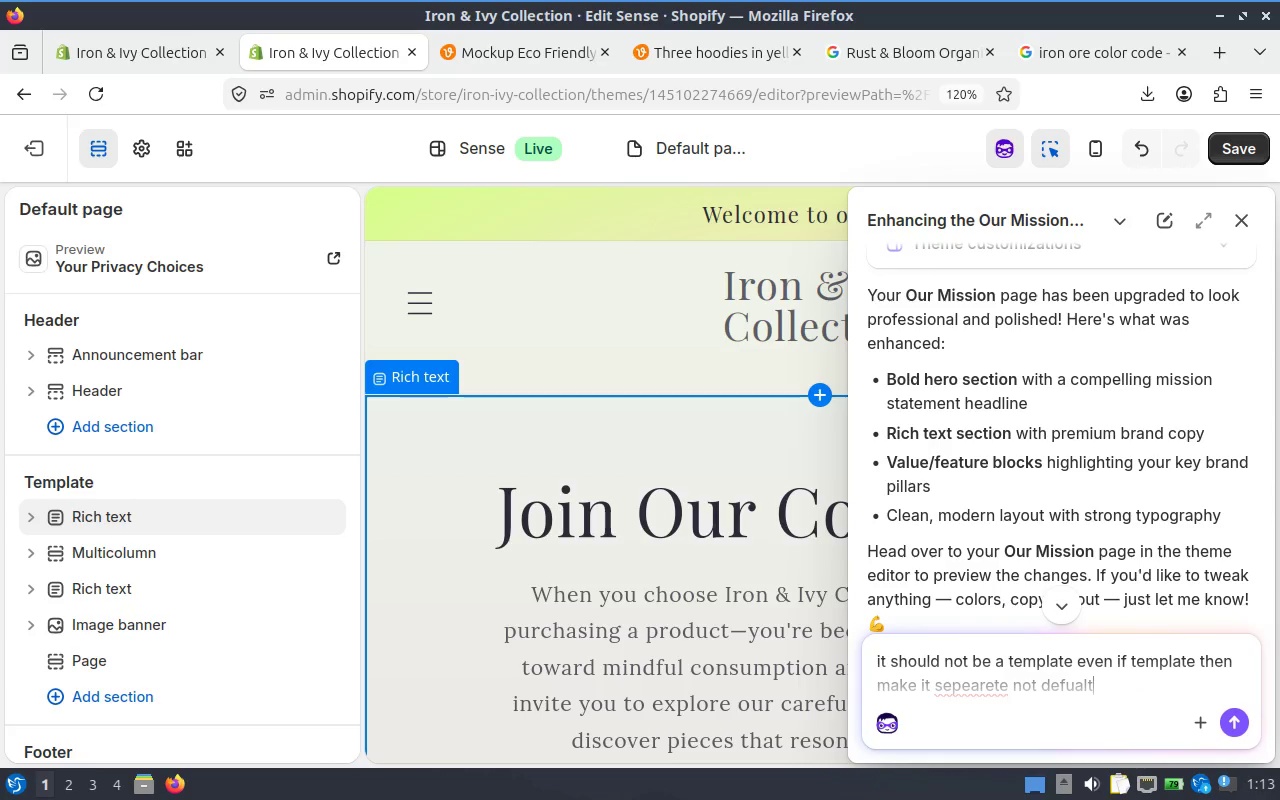 
key(Enter)
 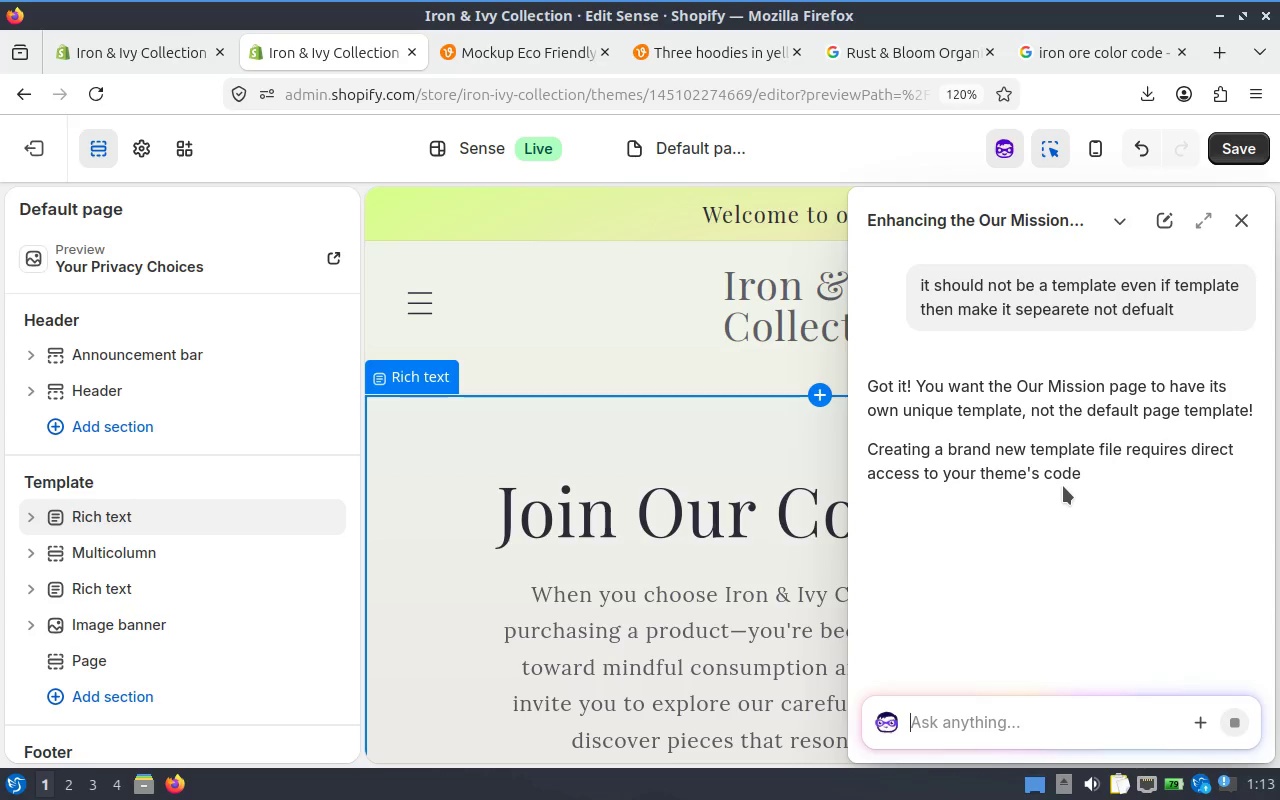 
wait(18.52)
 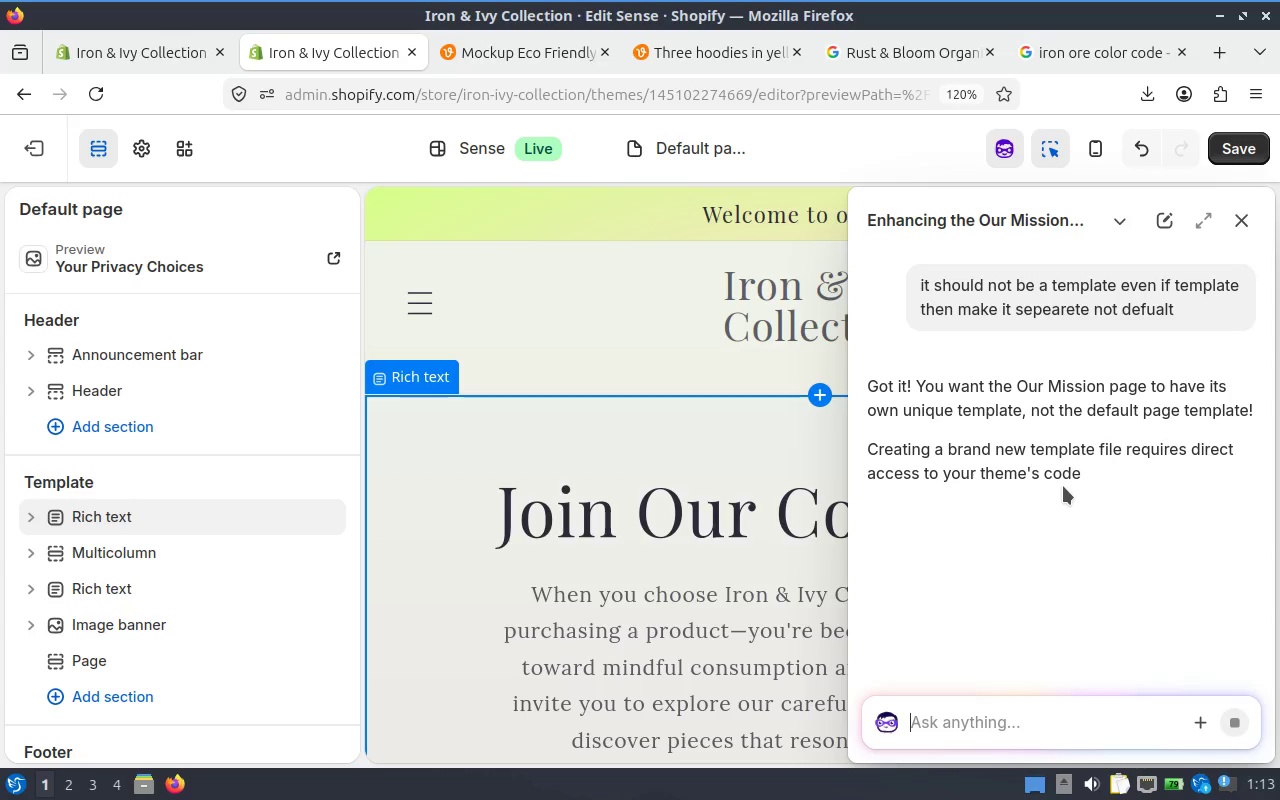 
scroll: coordinate [1148, 424], scroll_direction: down, amount: 3.0
 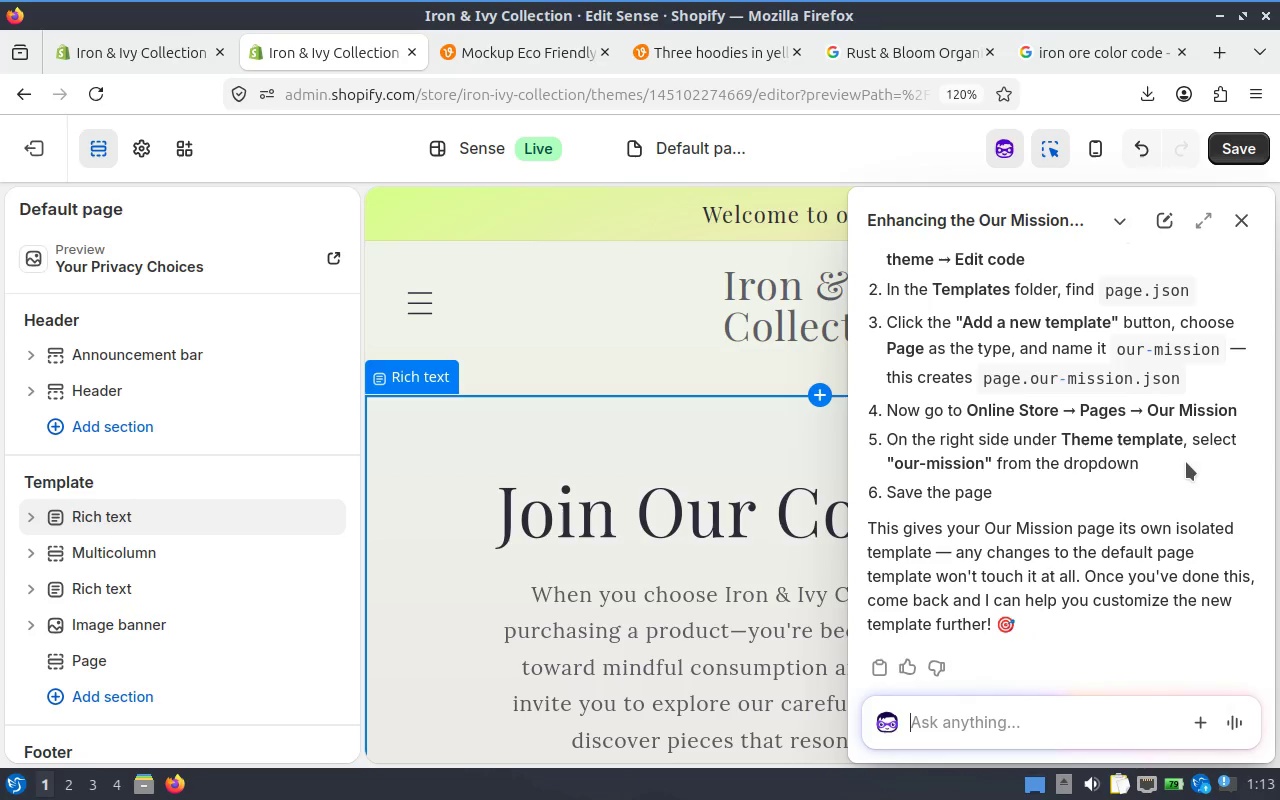 
wait(12.38)
 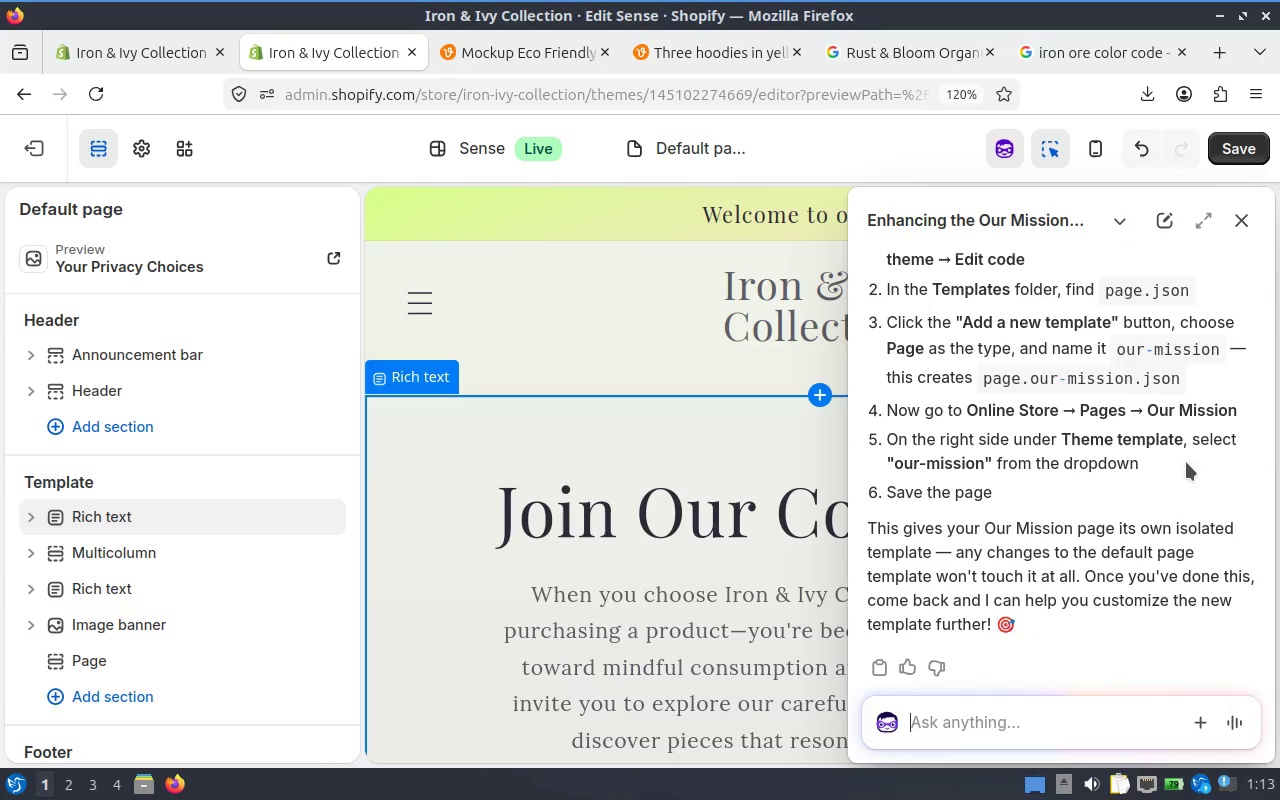 
scroll: coordinate [1082, 431], scroll_direction: up, amount: 3.0
 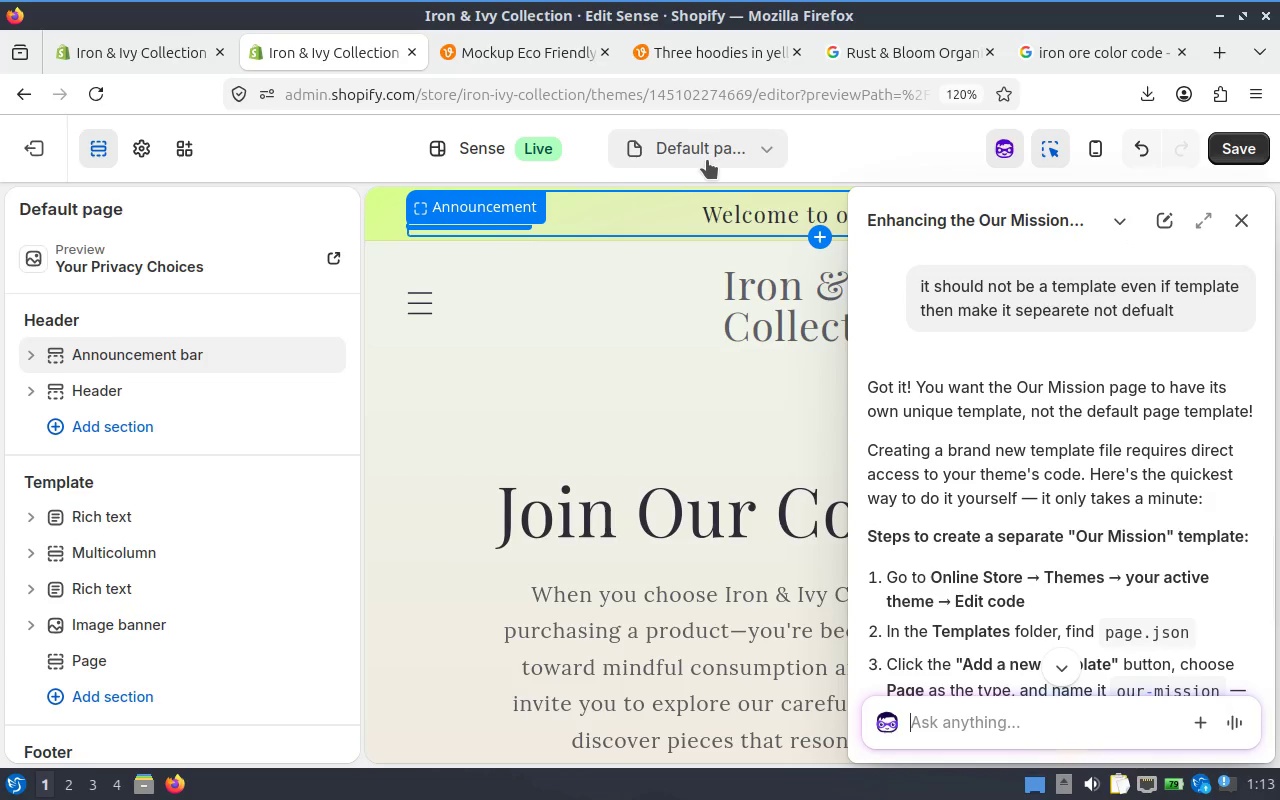 
left_click([707, 160])
 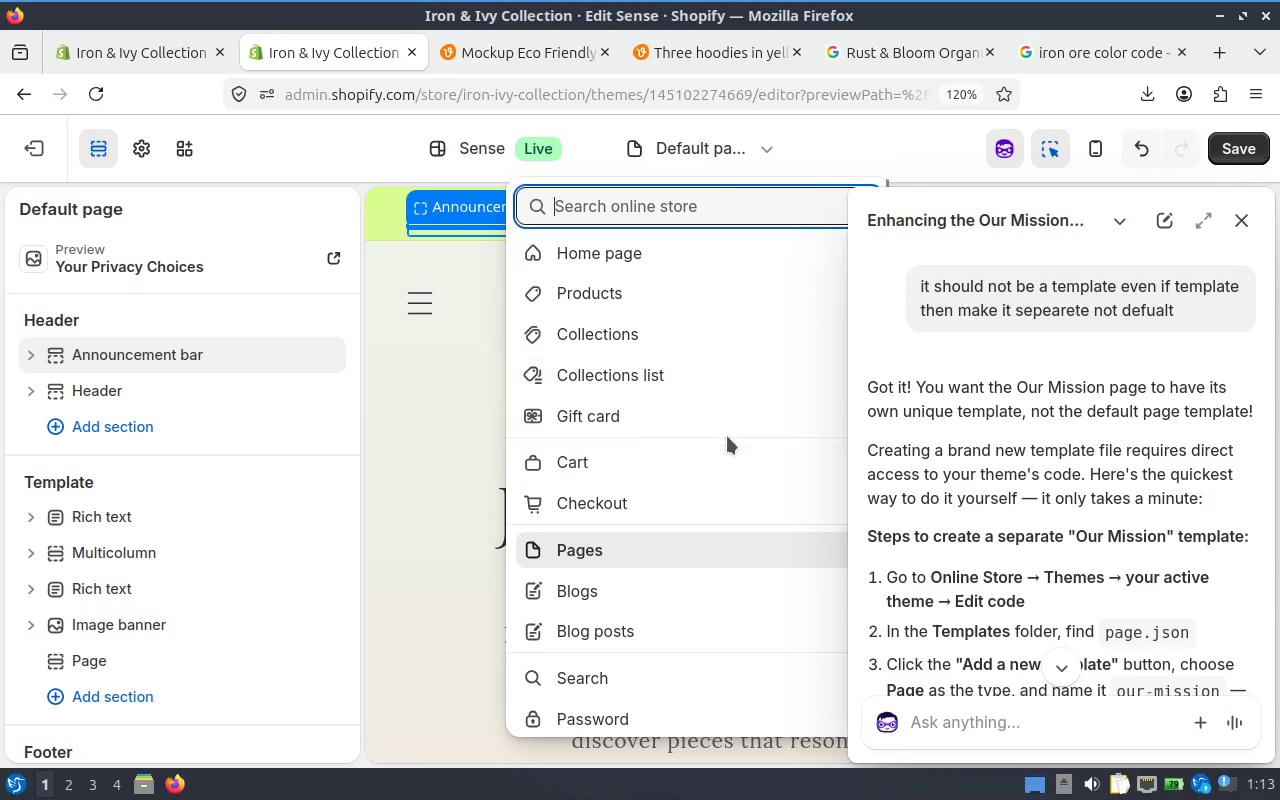 
left_click([684, 554])
 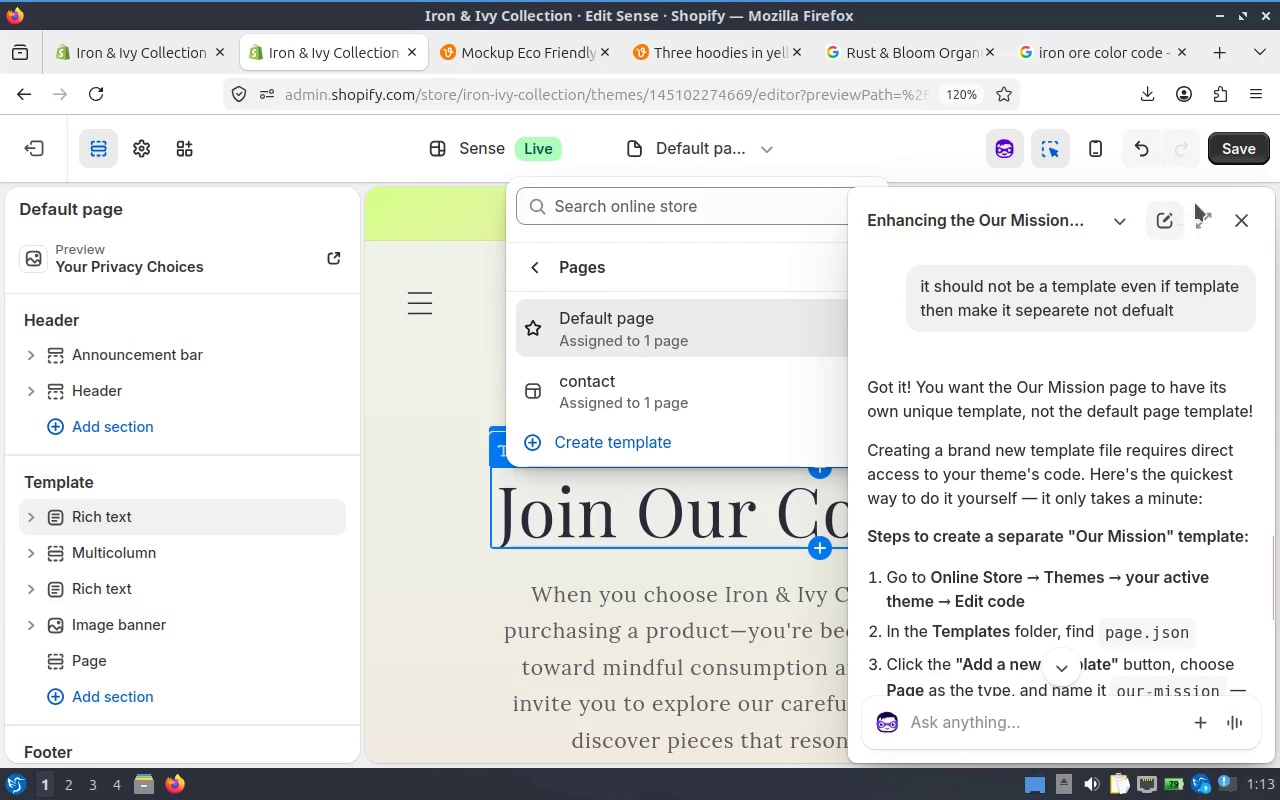 
left_click([1231, 213])
 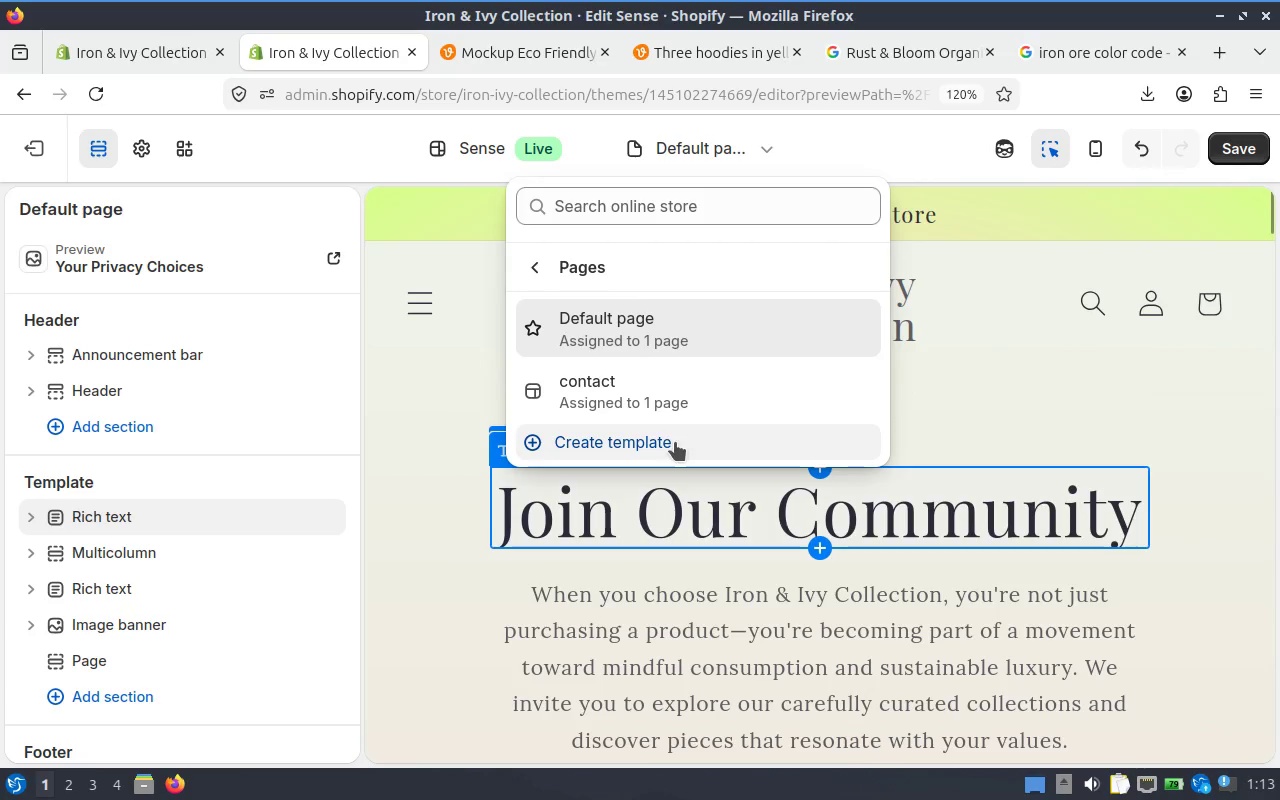 
left_click([654, 433])
 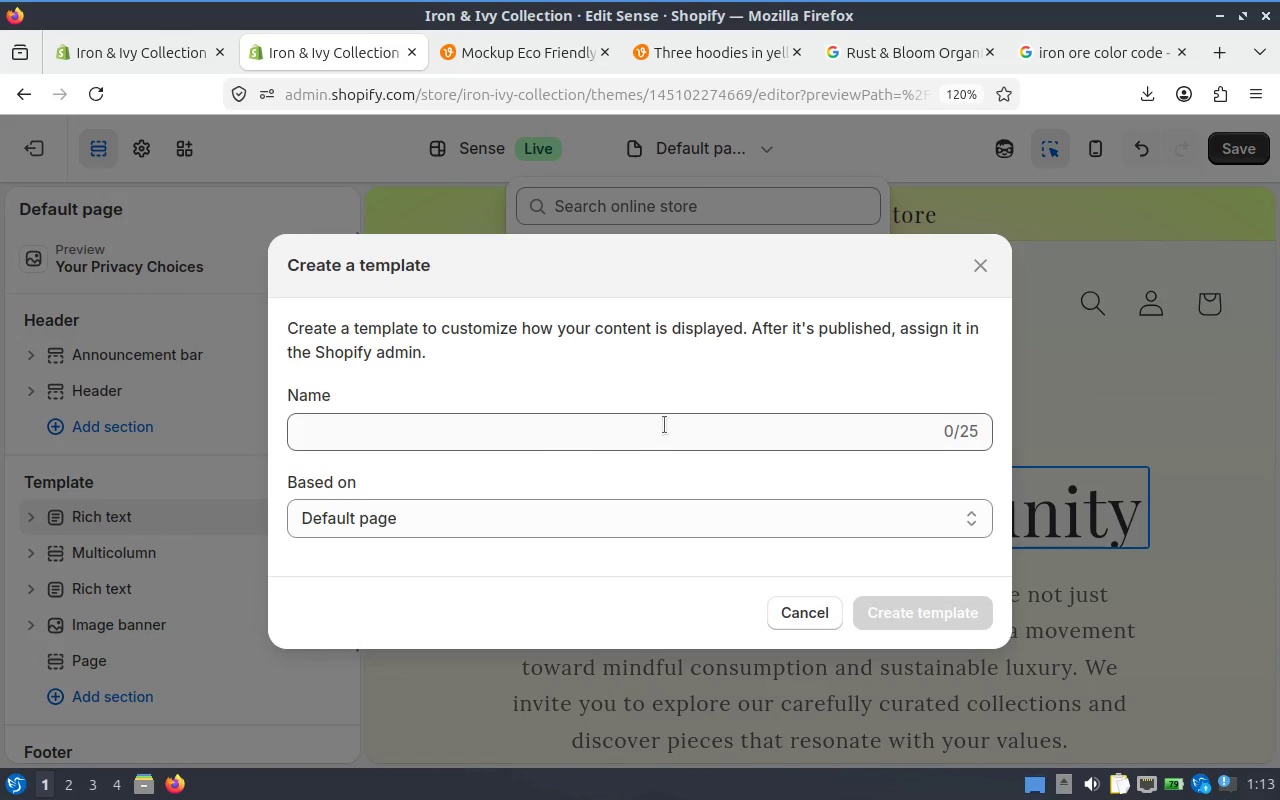 
left_click([666, 416])
 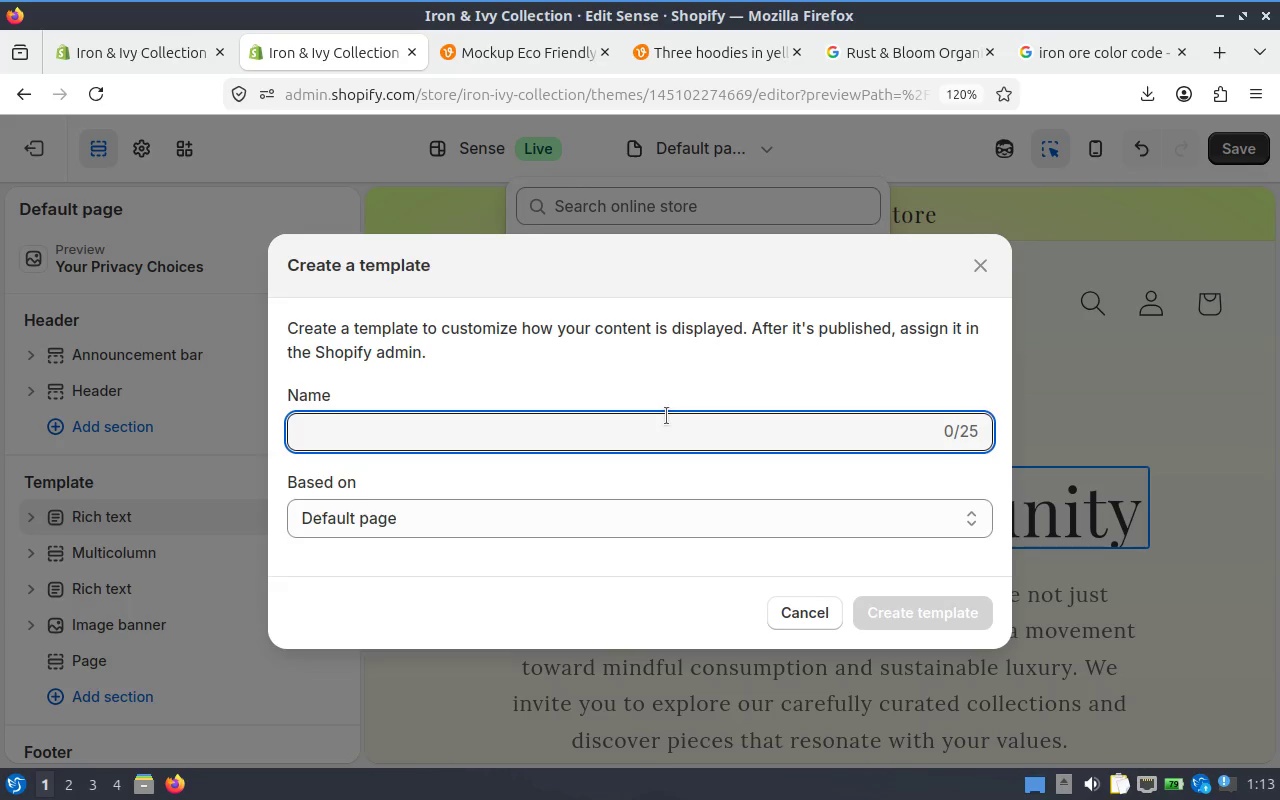 
wait(6.63)
 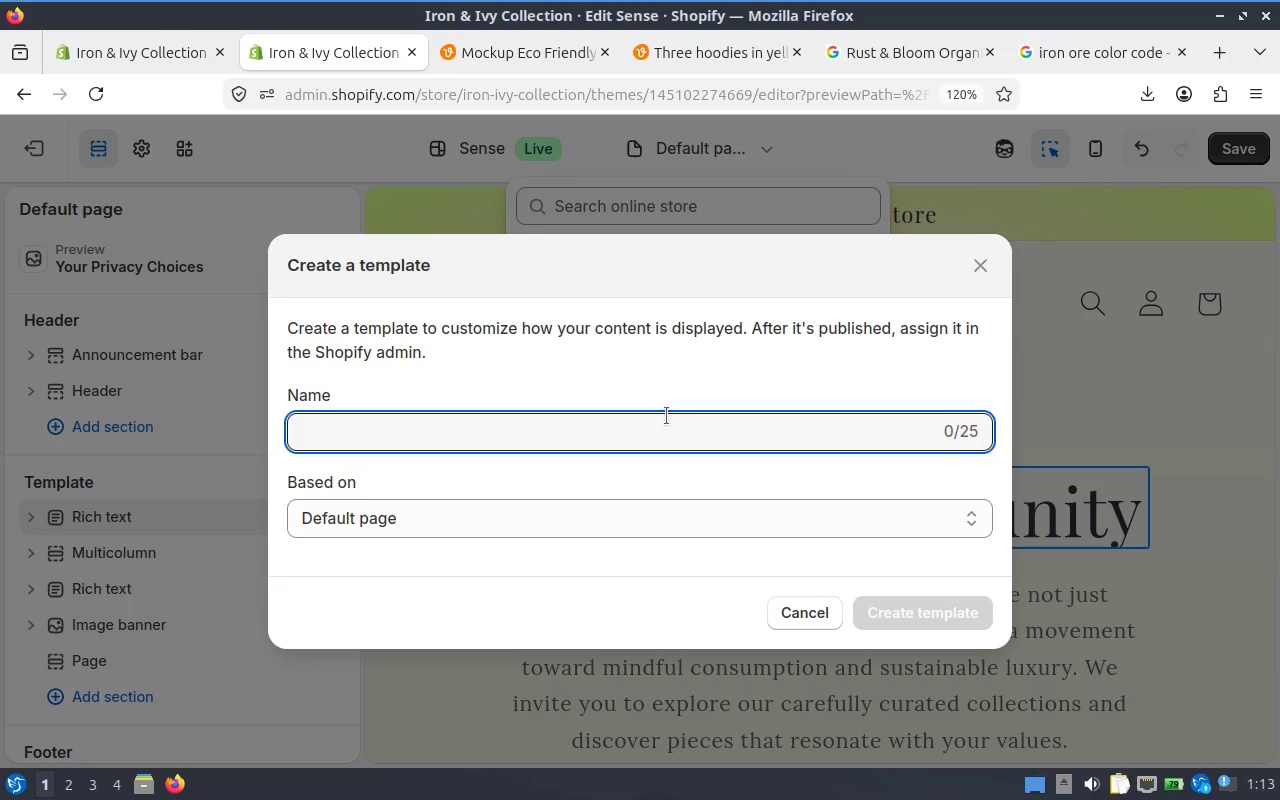 
type(Our Mission)
 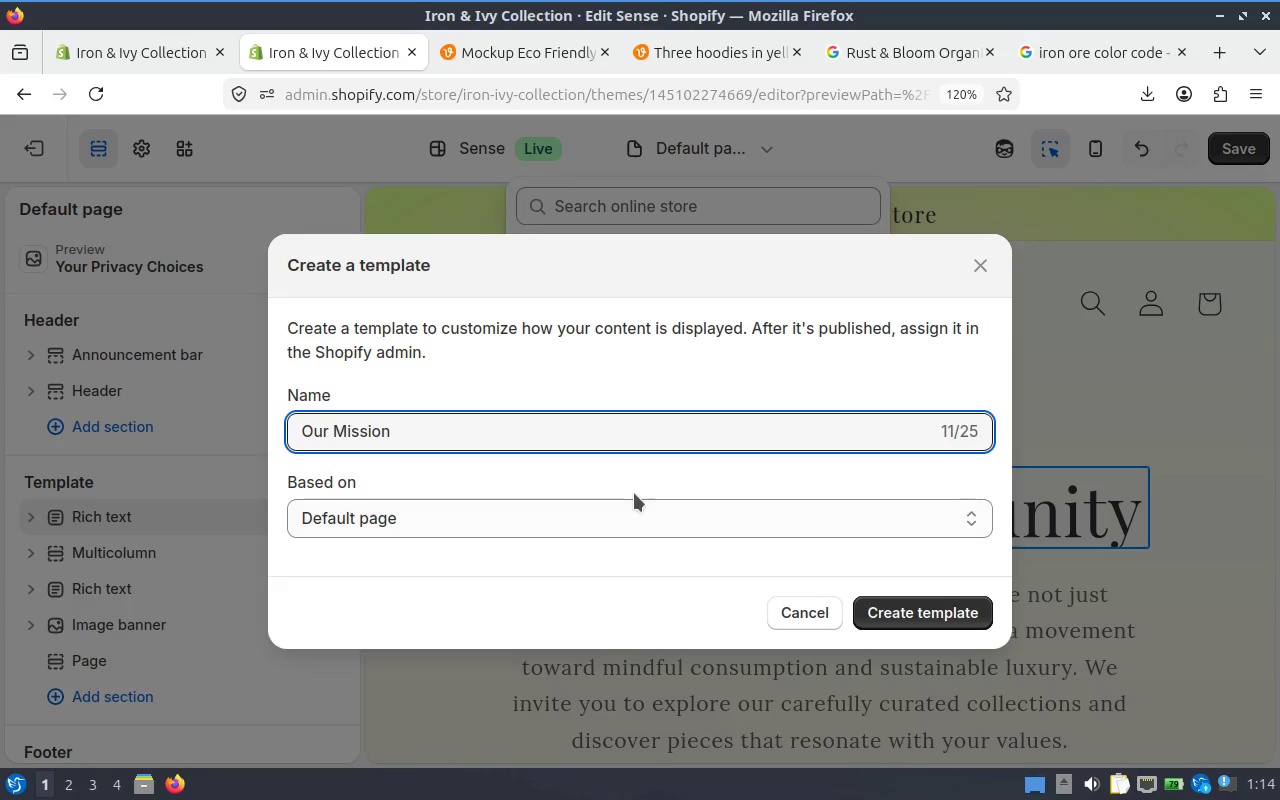 
left_click([647, 510])
 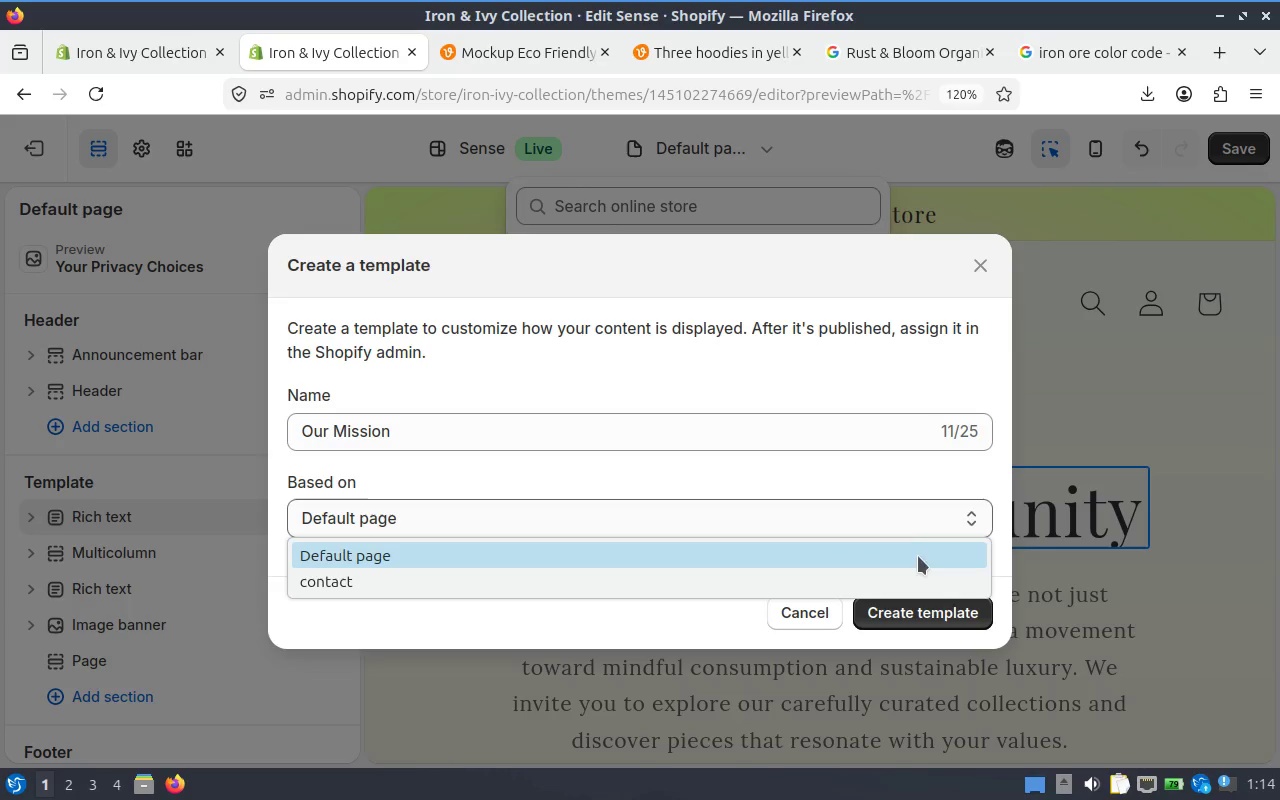 
left_click([867, 507])
 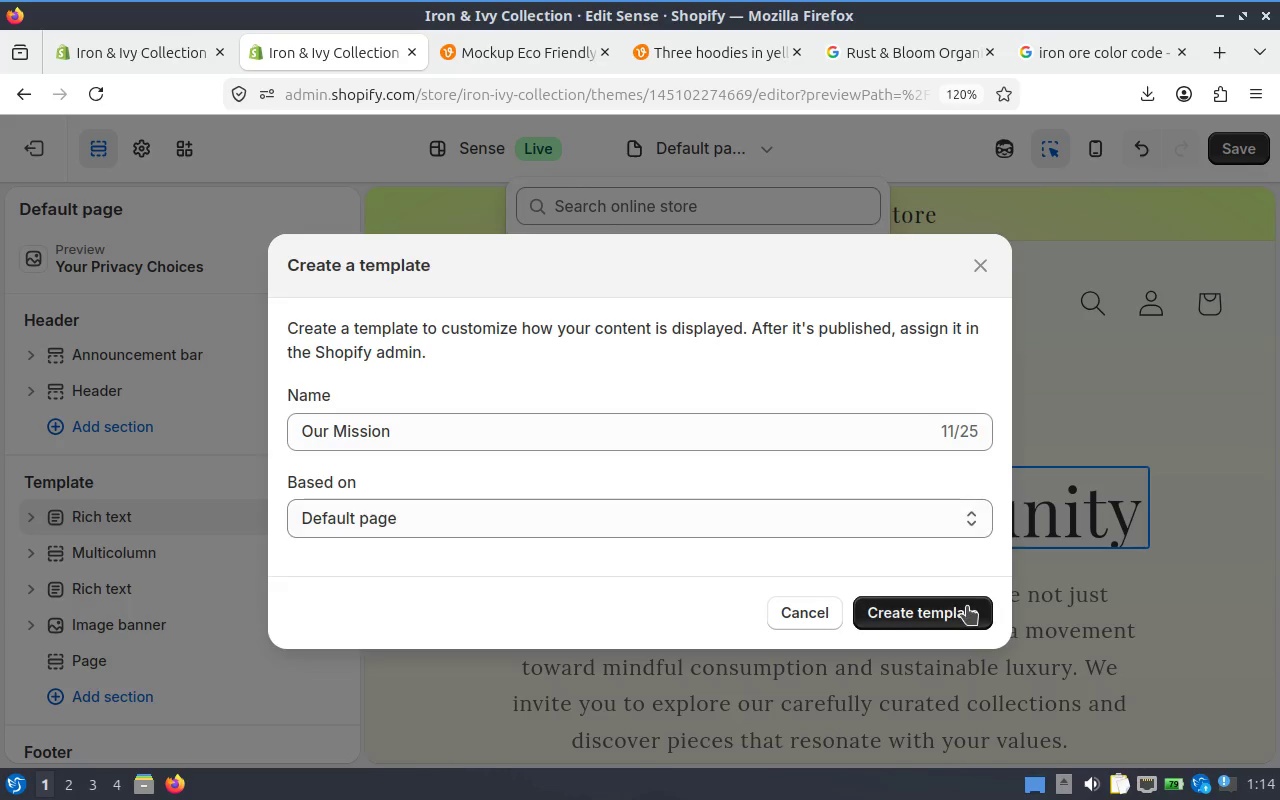 
left_click([967, 606])
 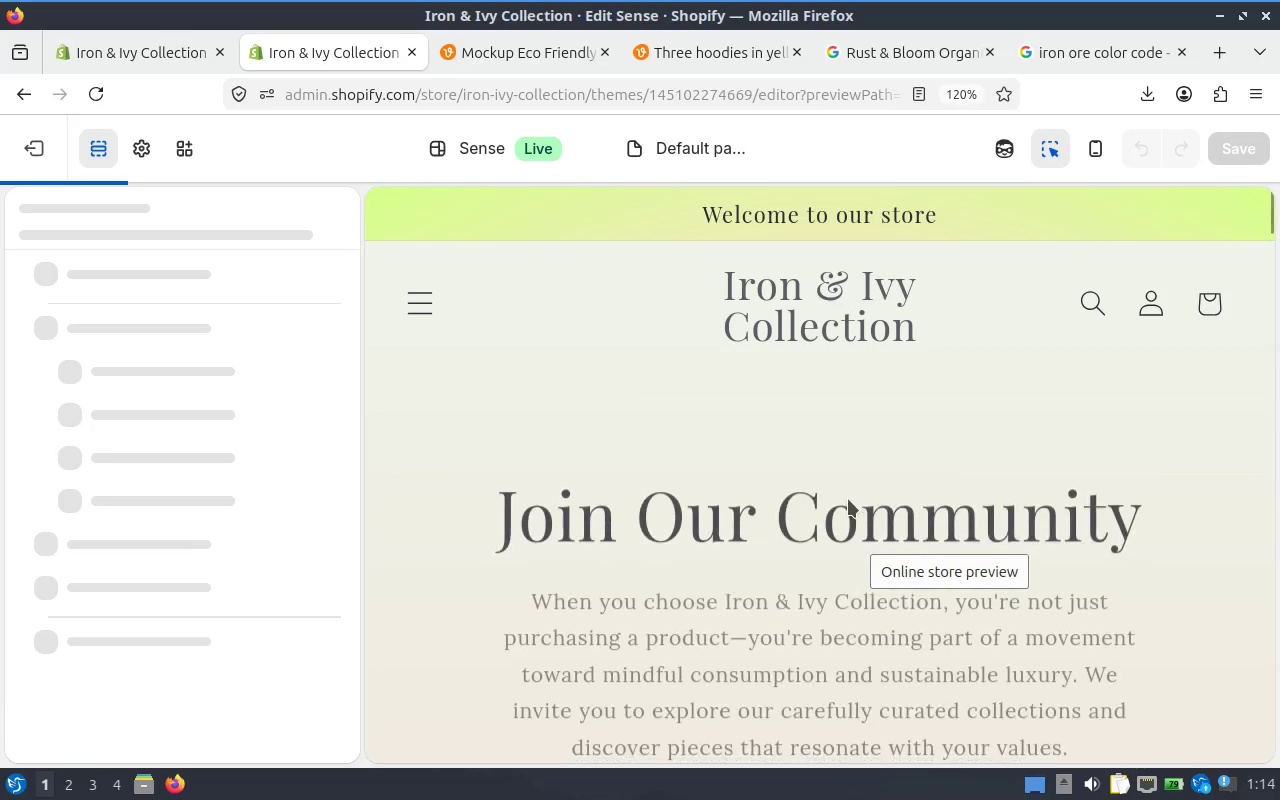 
scroll: coordinate [701, 443], scroll_direction: down, amount: 3.0
 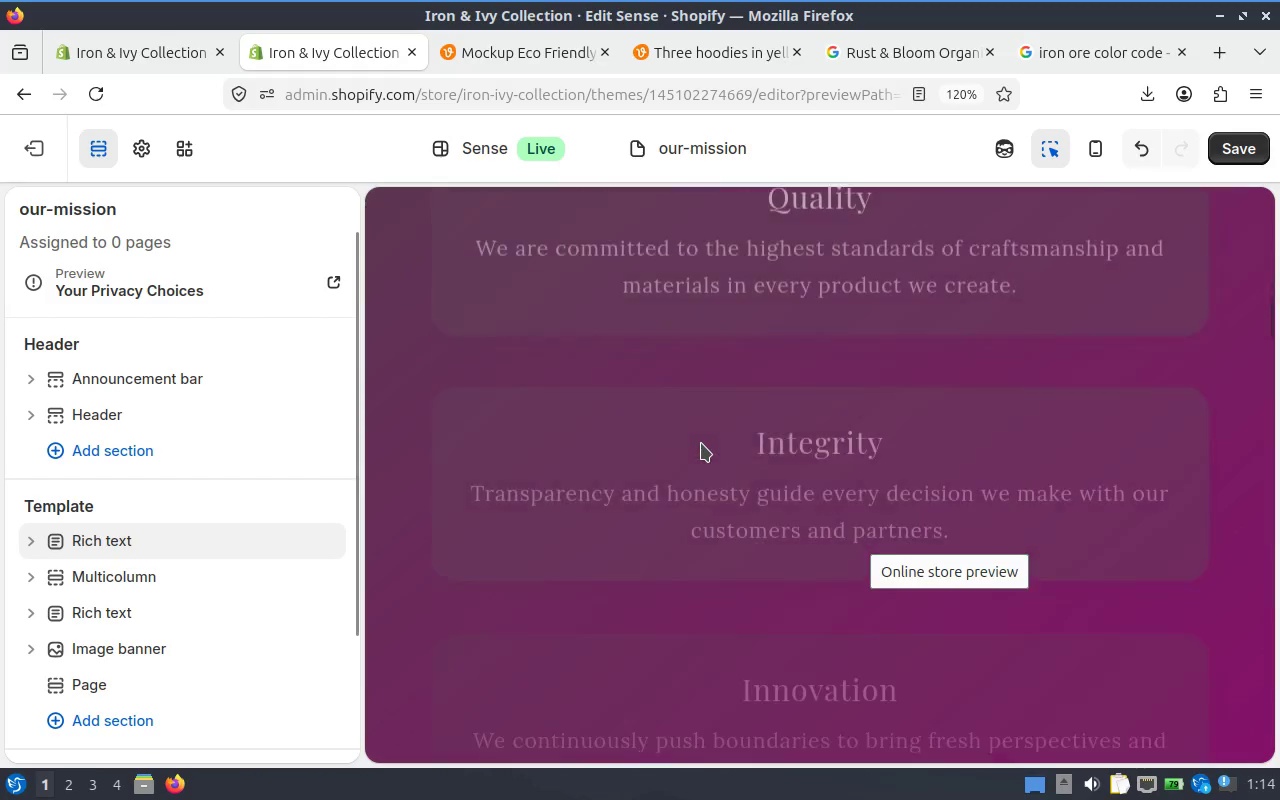 
scroll: coordinate [701, 443], scroll_direction: up, amount: 8.0
 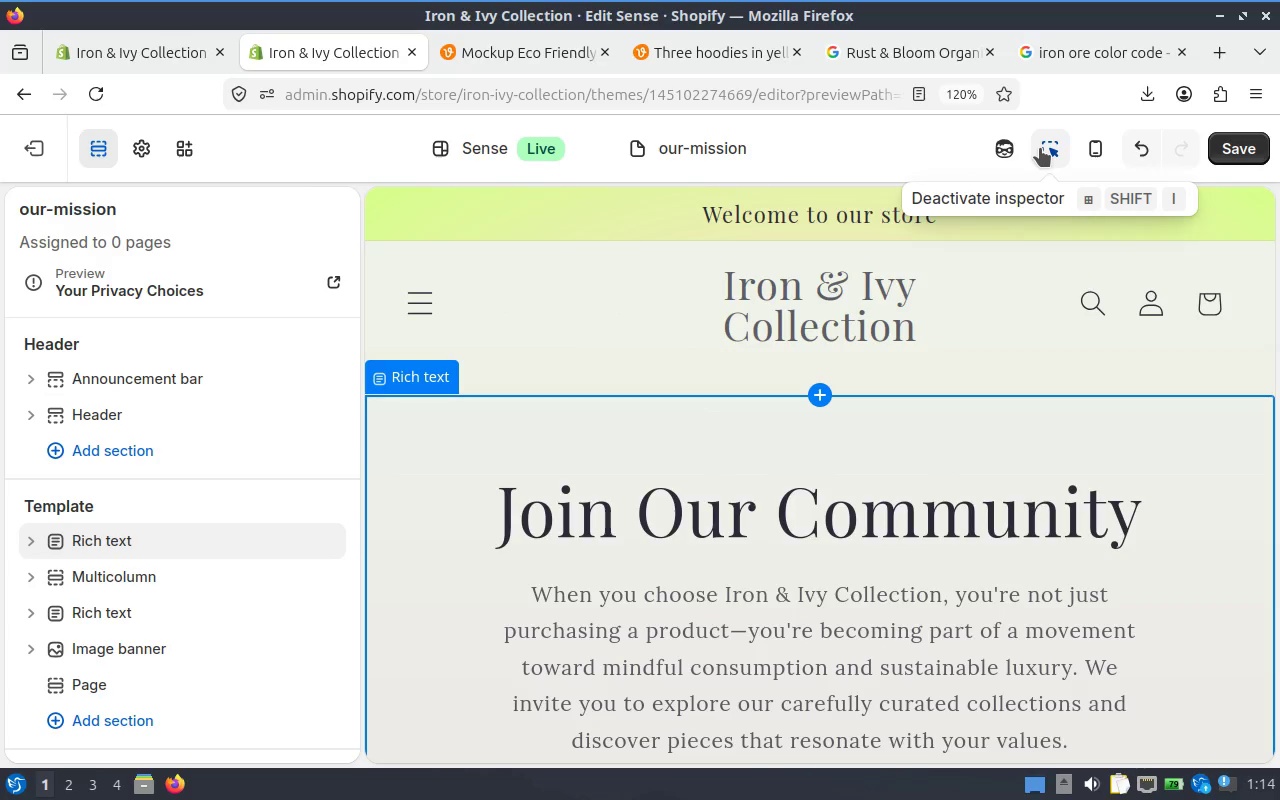 
left_click([671, 143])
 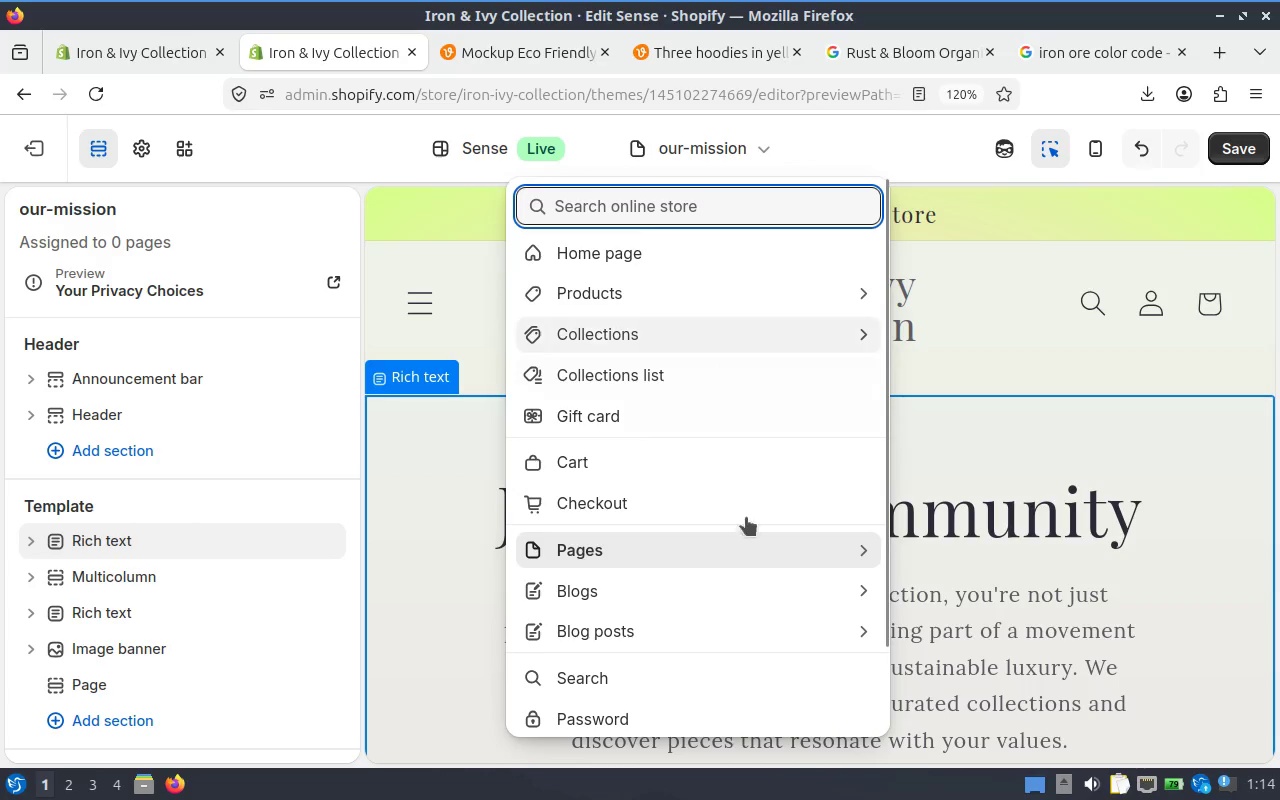 
left_click([821, 542])
 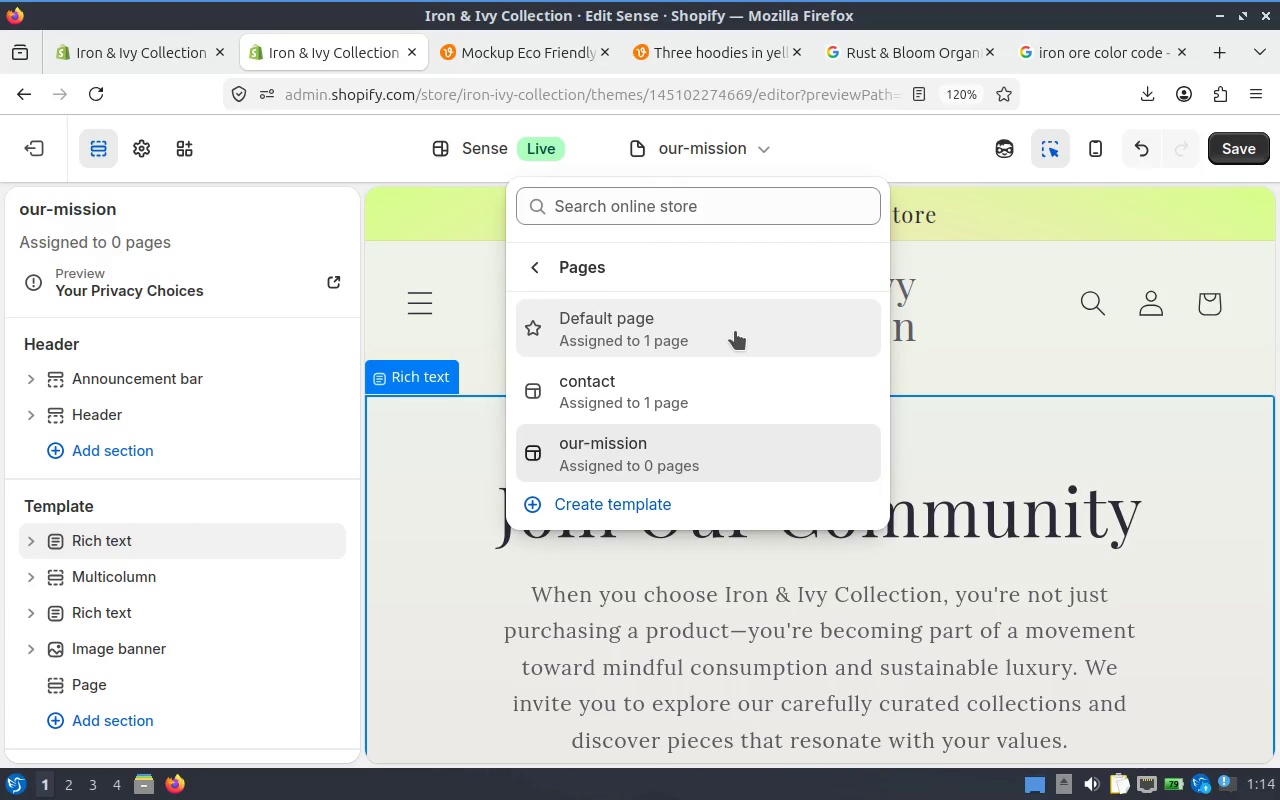 
left_click([735, 331])
 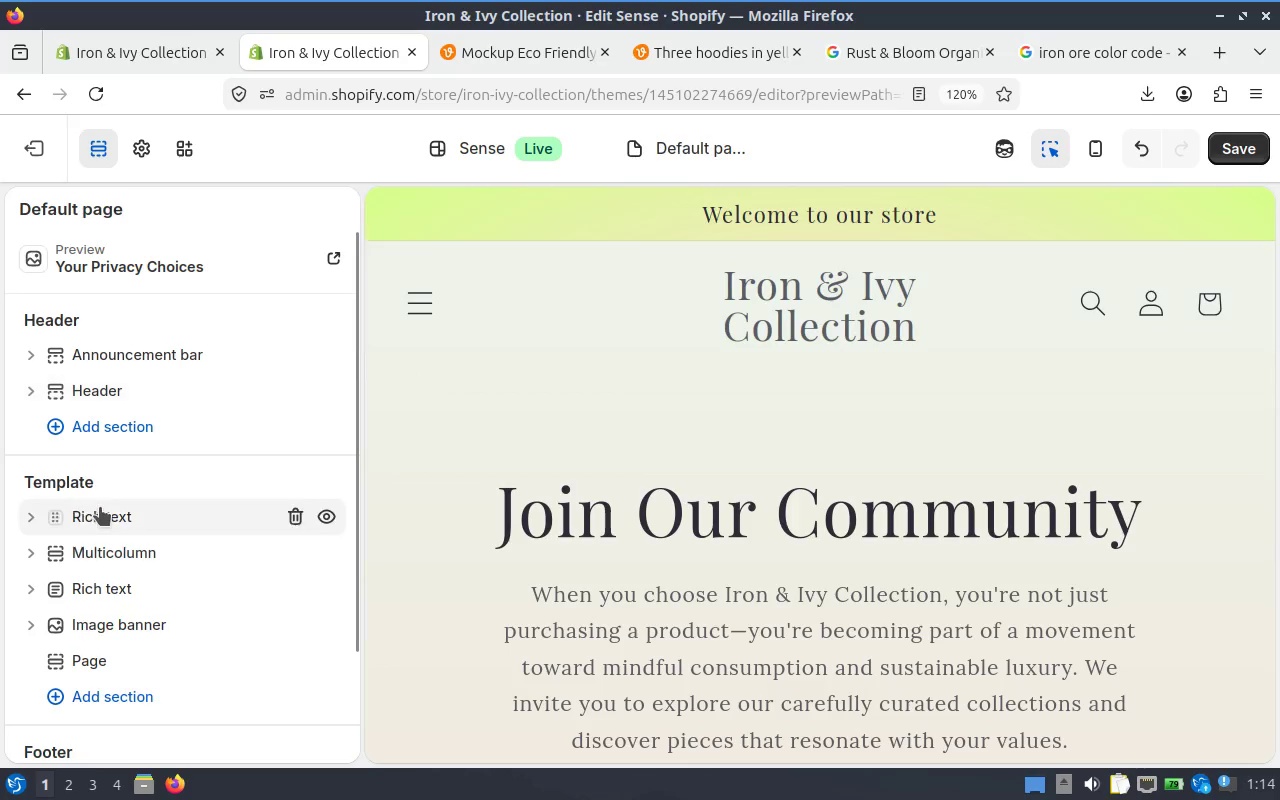 
wait(6.74)
 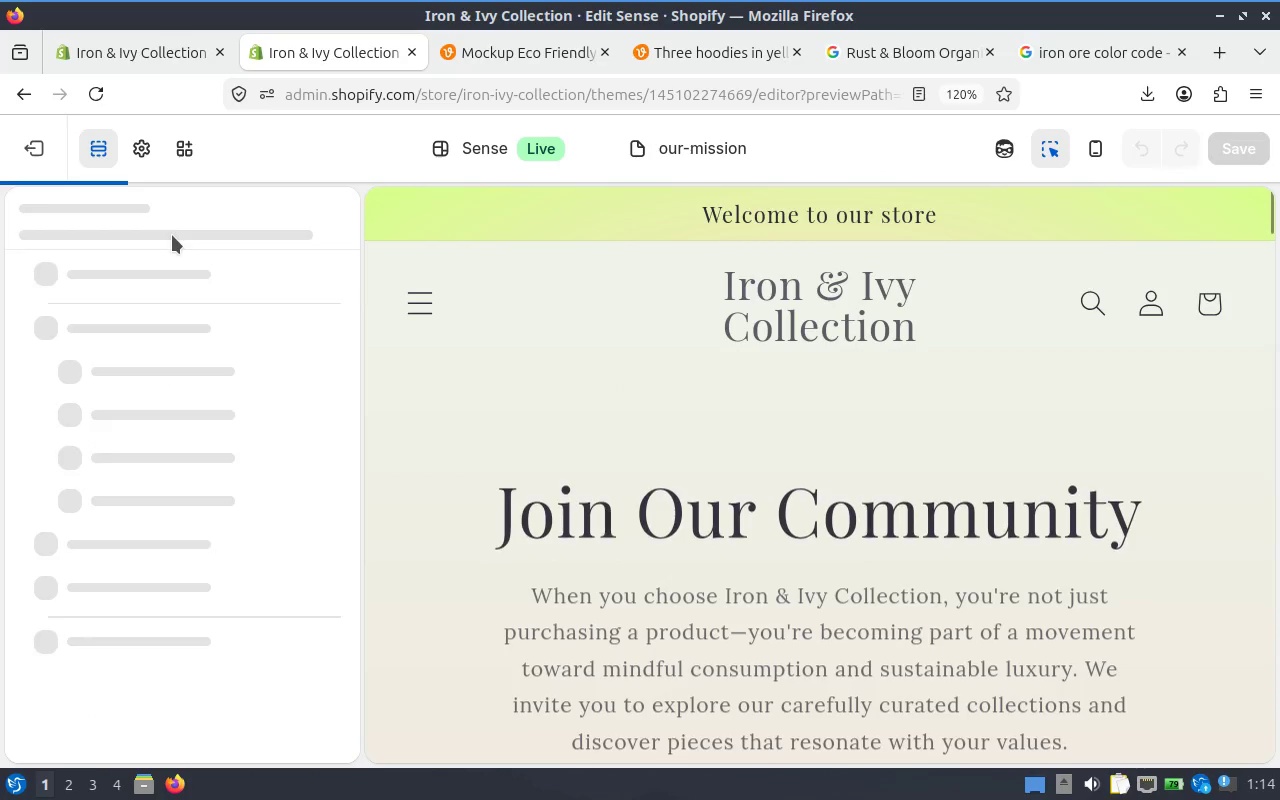 
left_click([117, 528])
 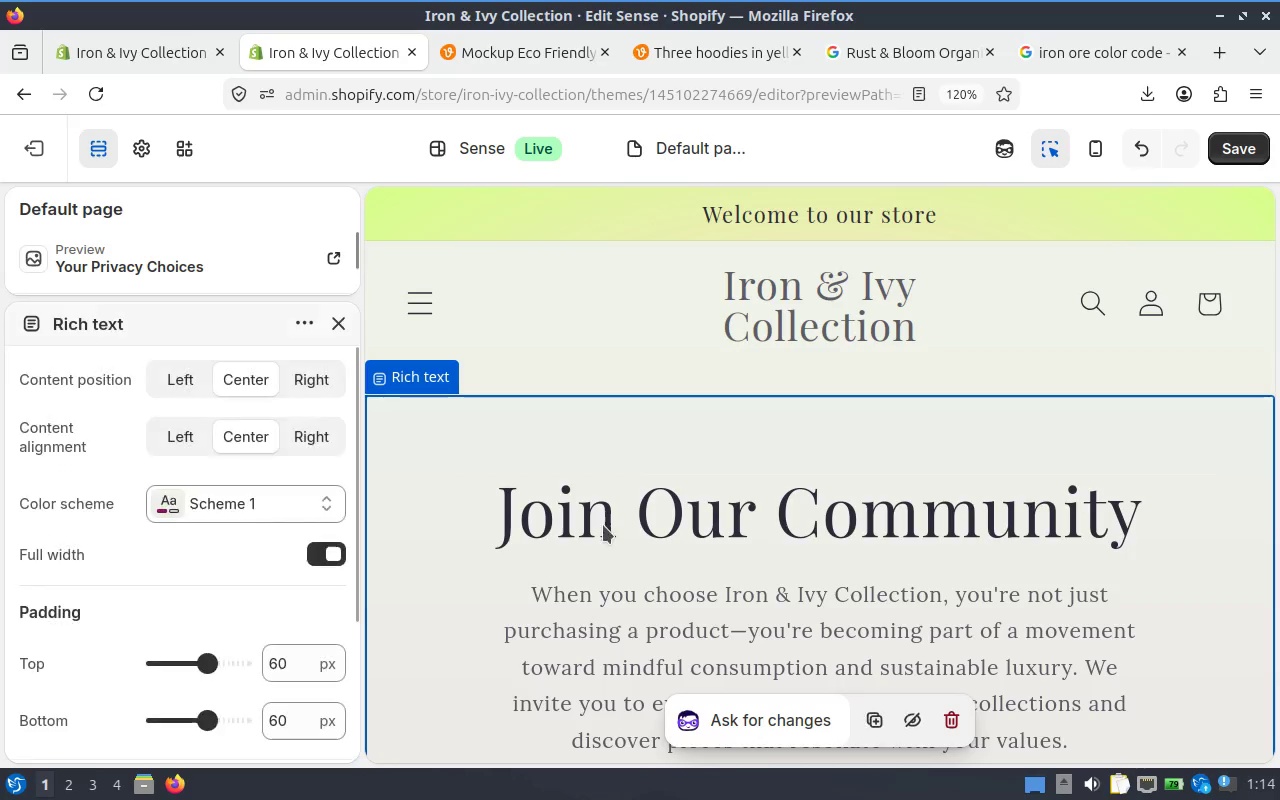 
scroll: coordinate [645, 525], scroll_direction: down, amount: 2.0
 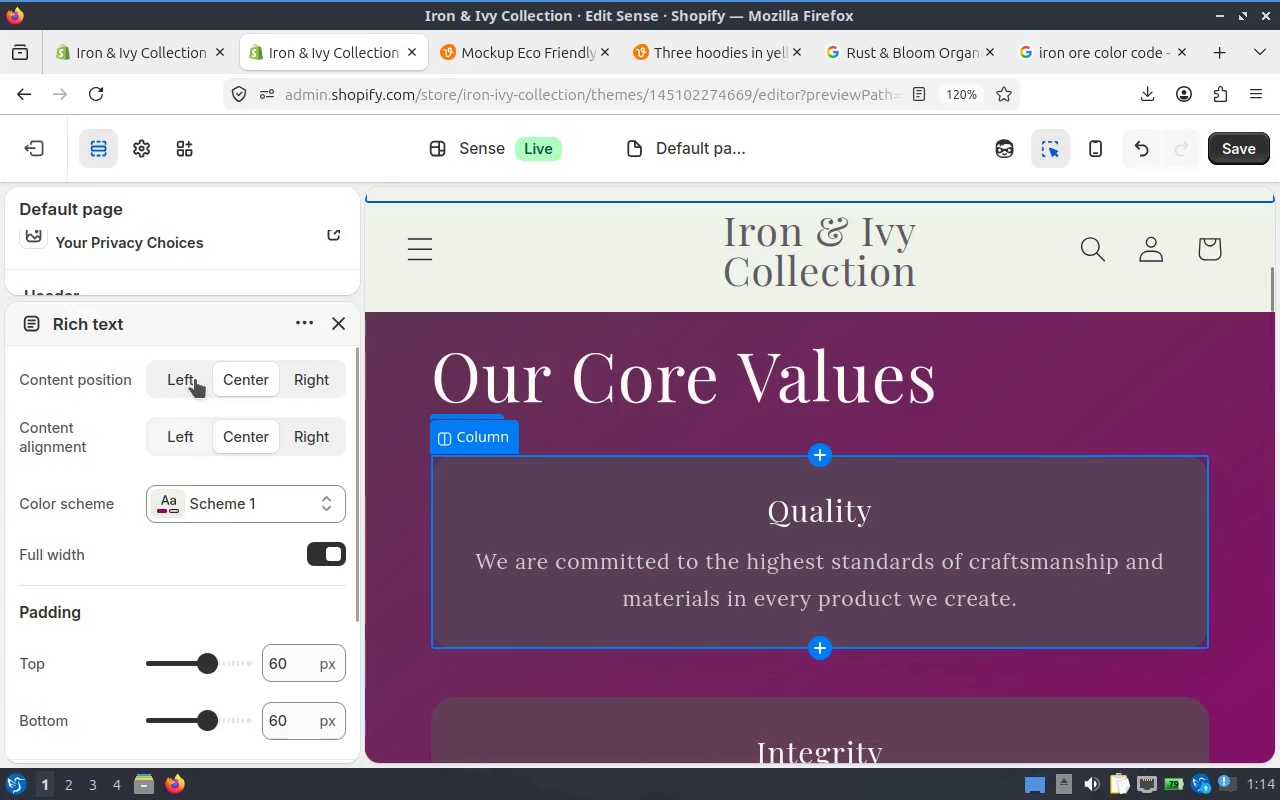 
left_click([329, 327])
 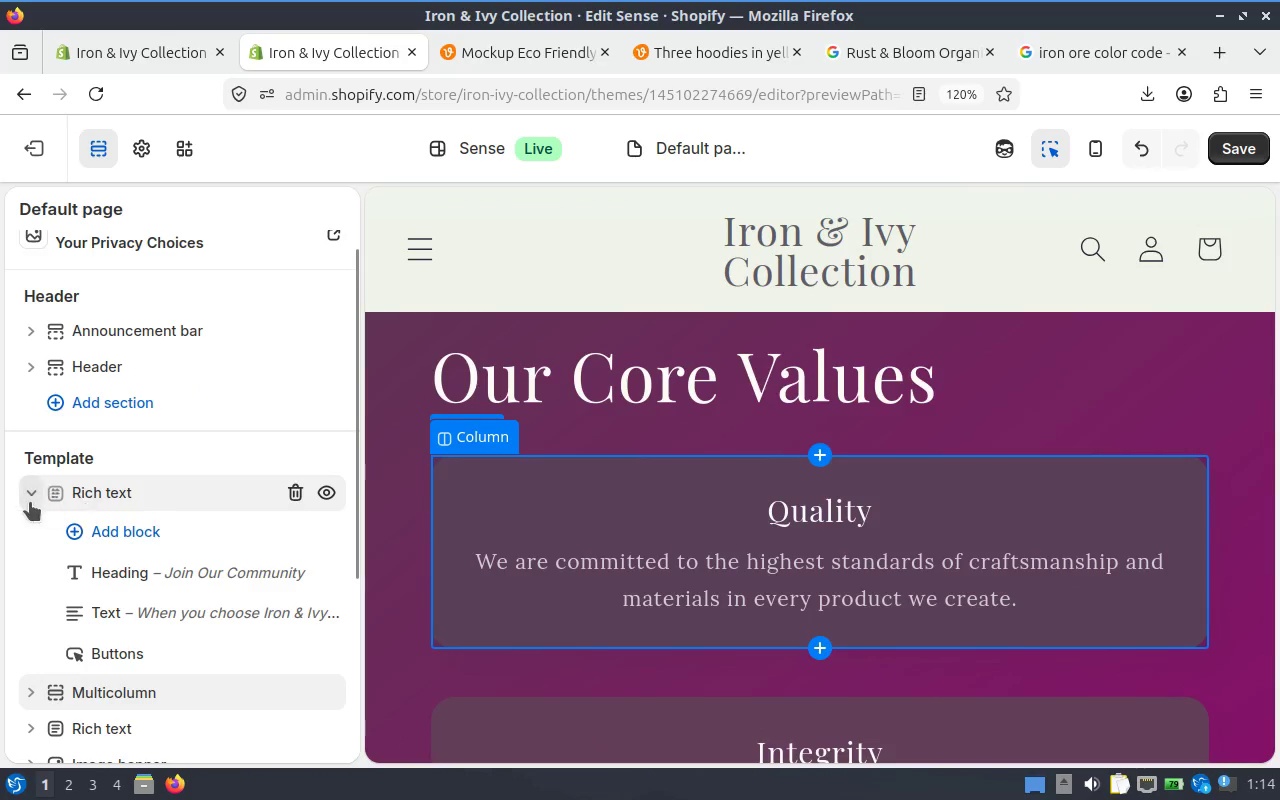 
left_click([10, 493])
 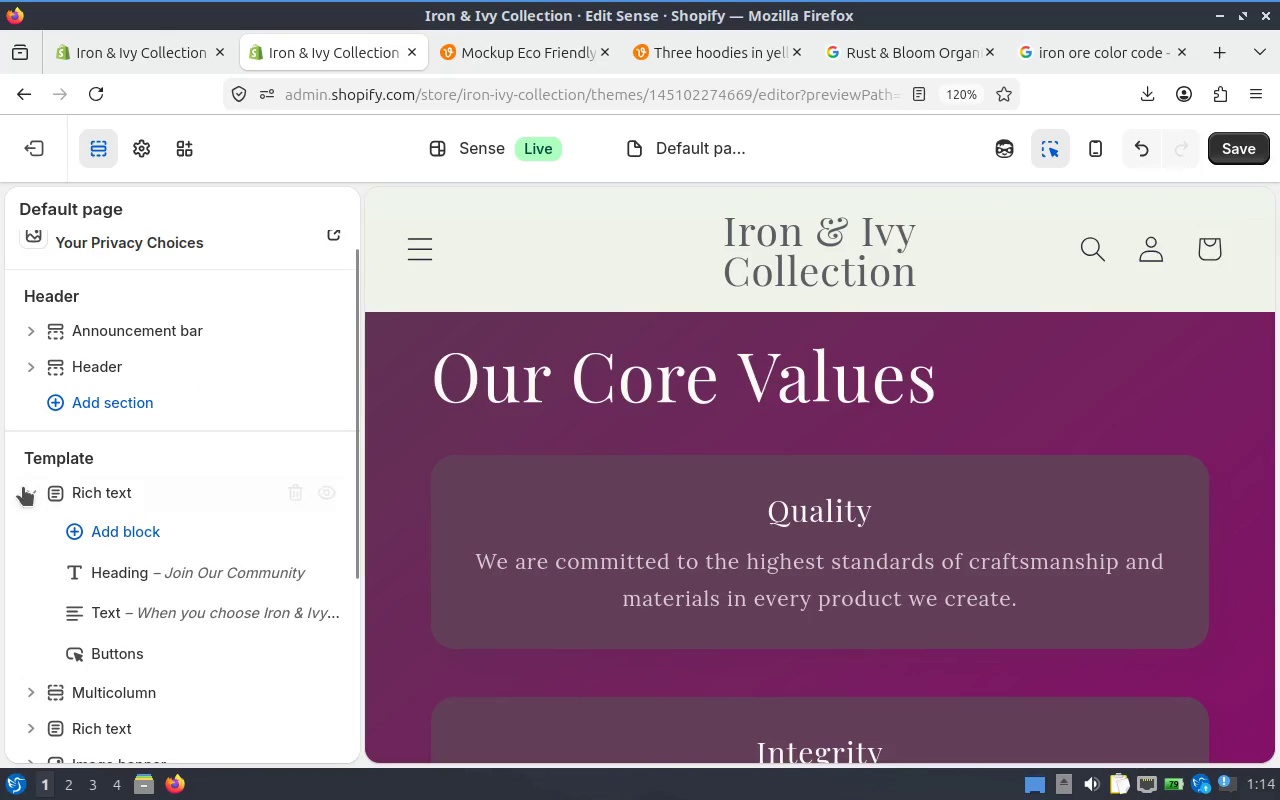 
left_click([23, 487])
 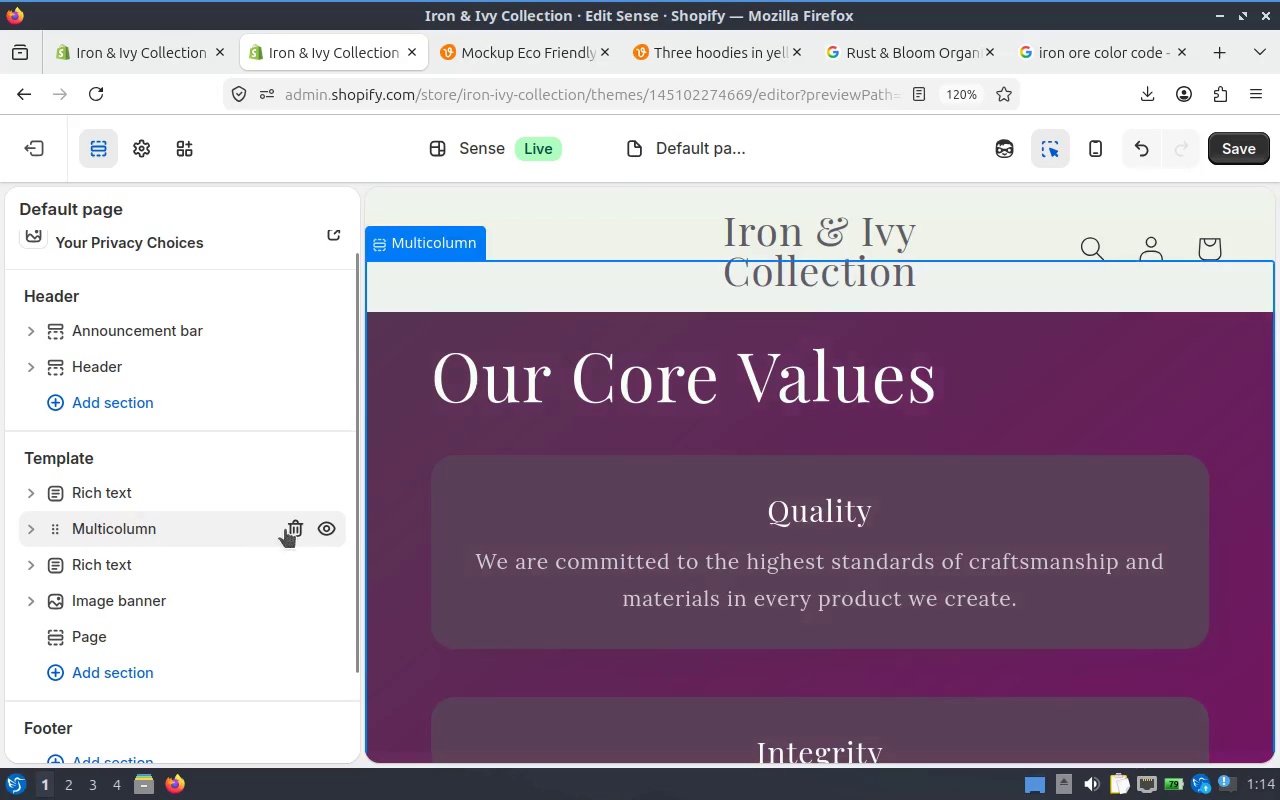 
left_click([290, 529])
 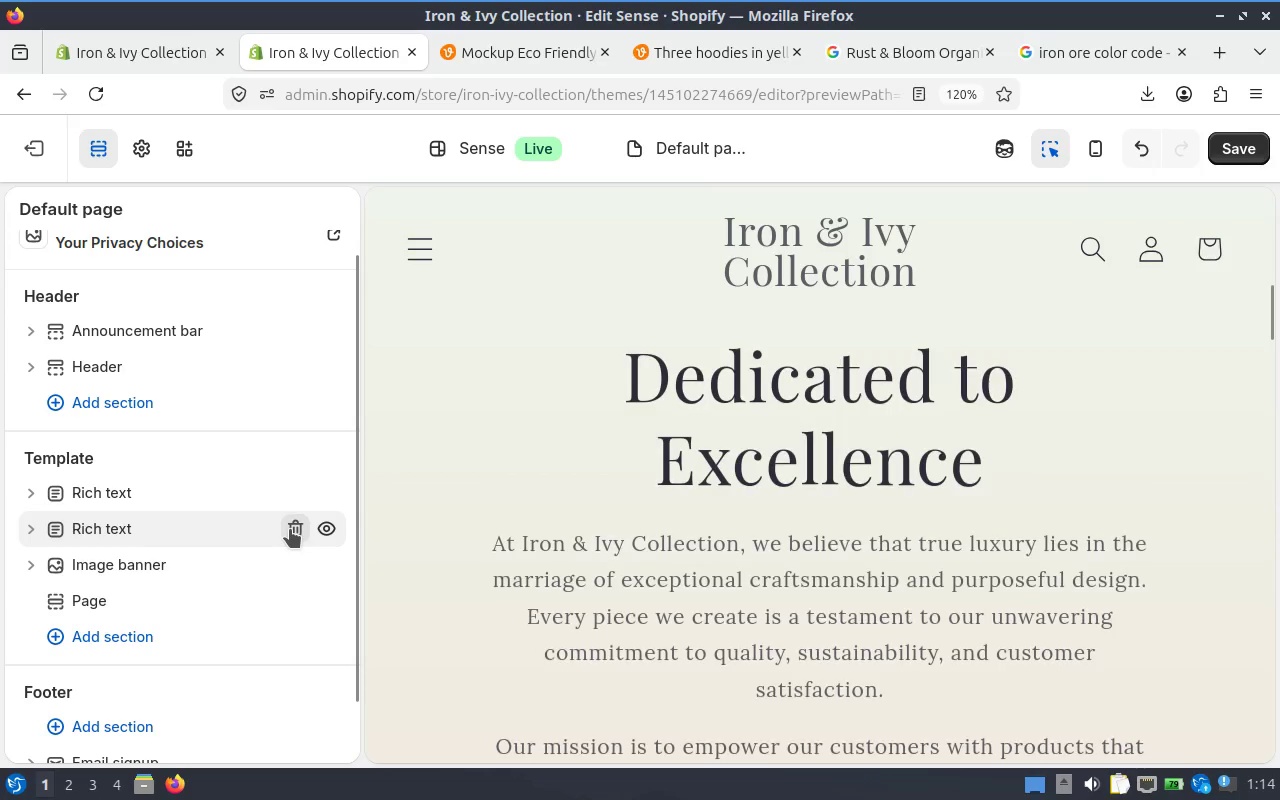 
left_click([290, 529])
 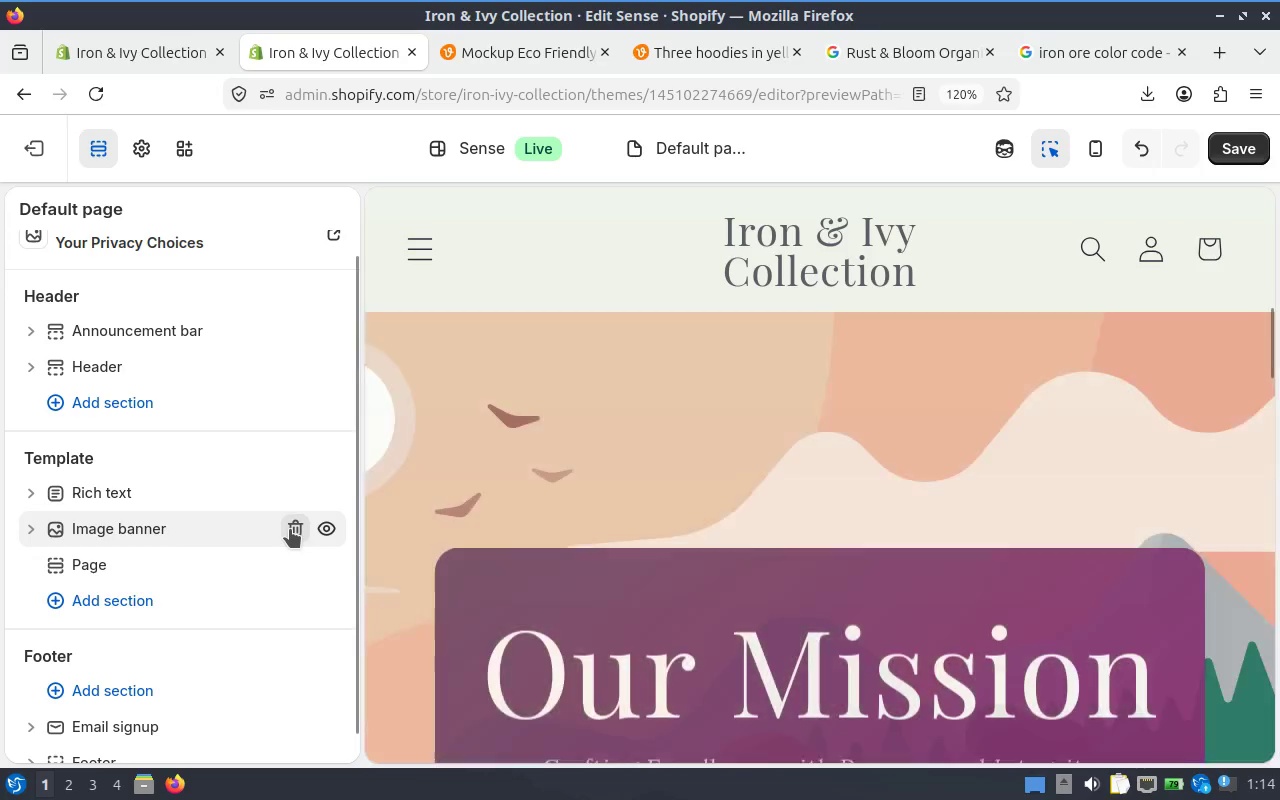 
left_click([290, 529])
 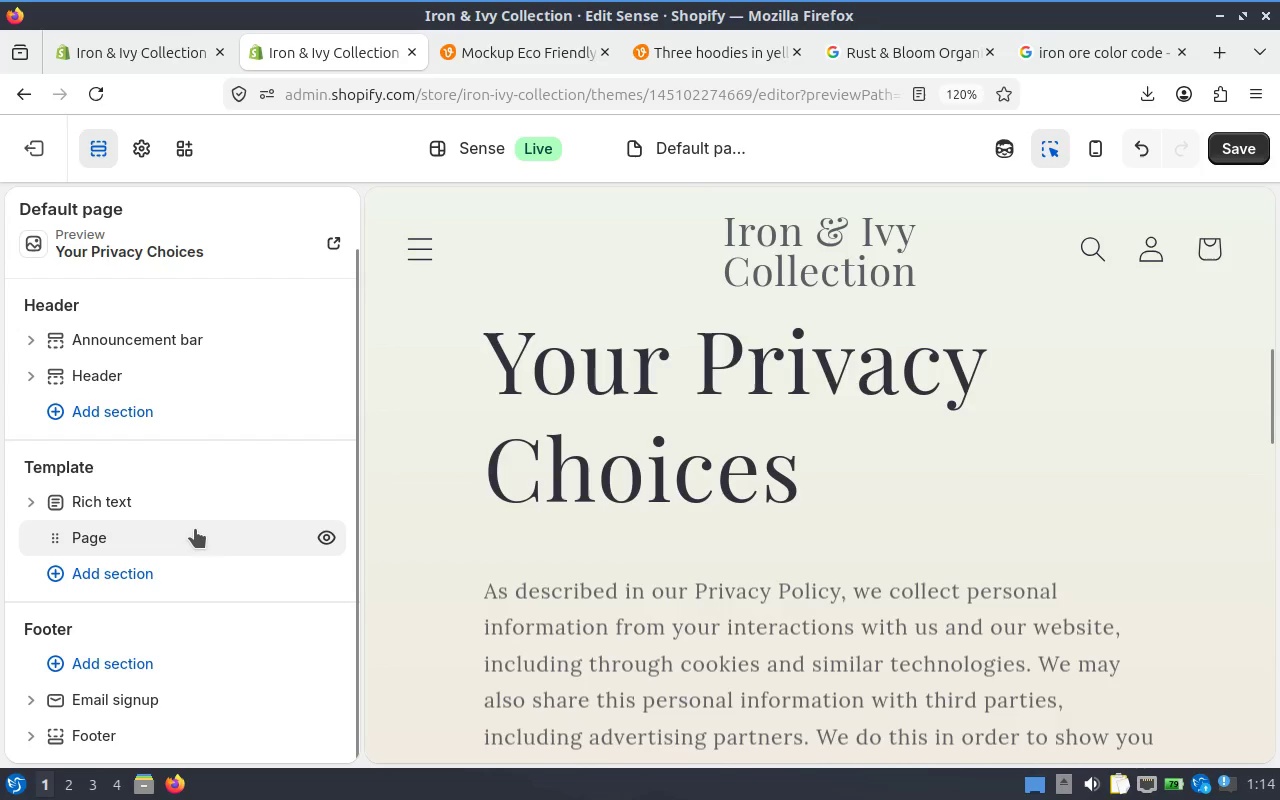 
left_click([187, 529])
 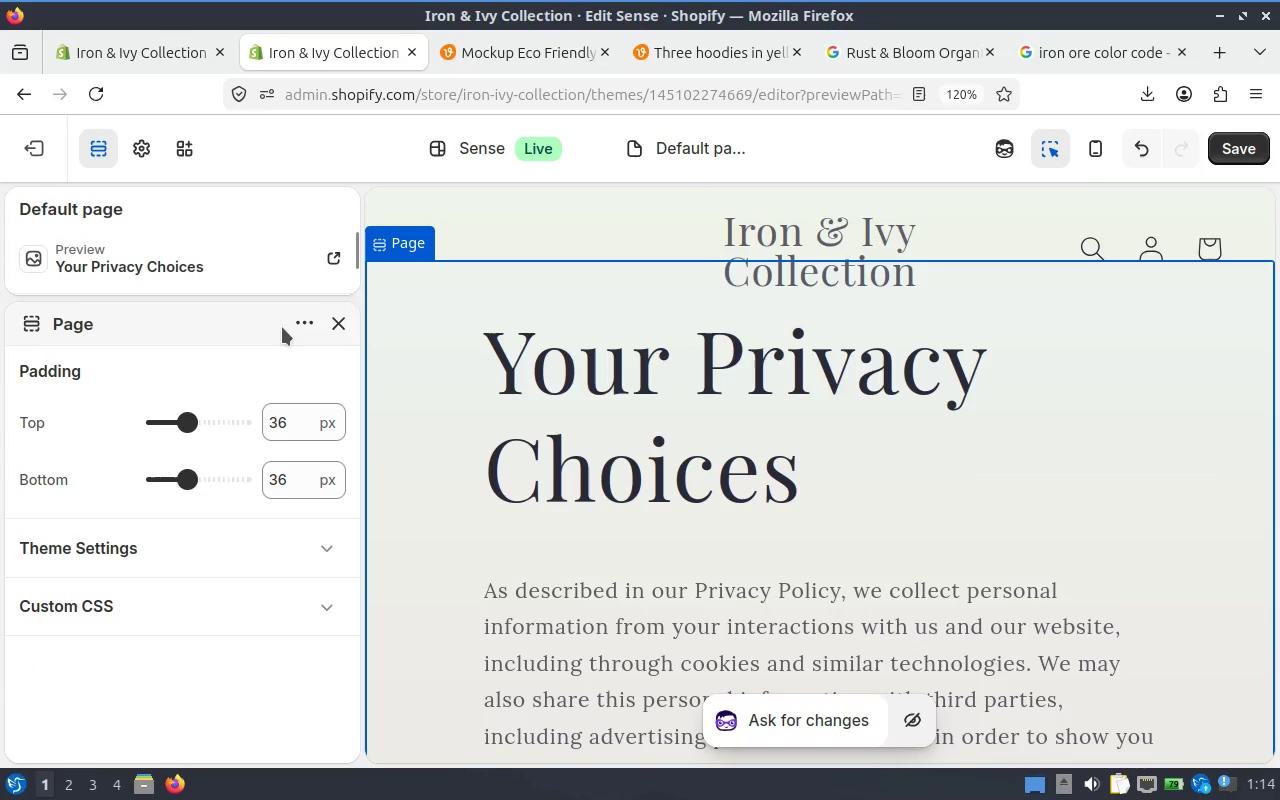 
left_click([322, 323])
 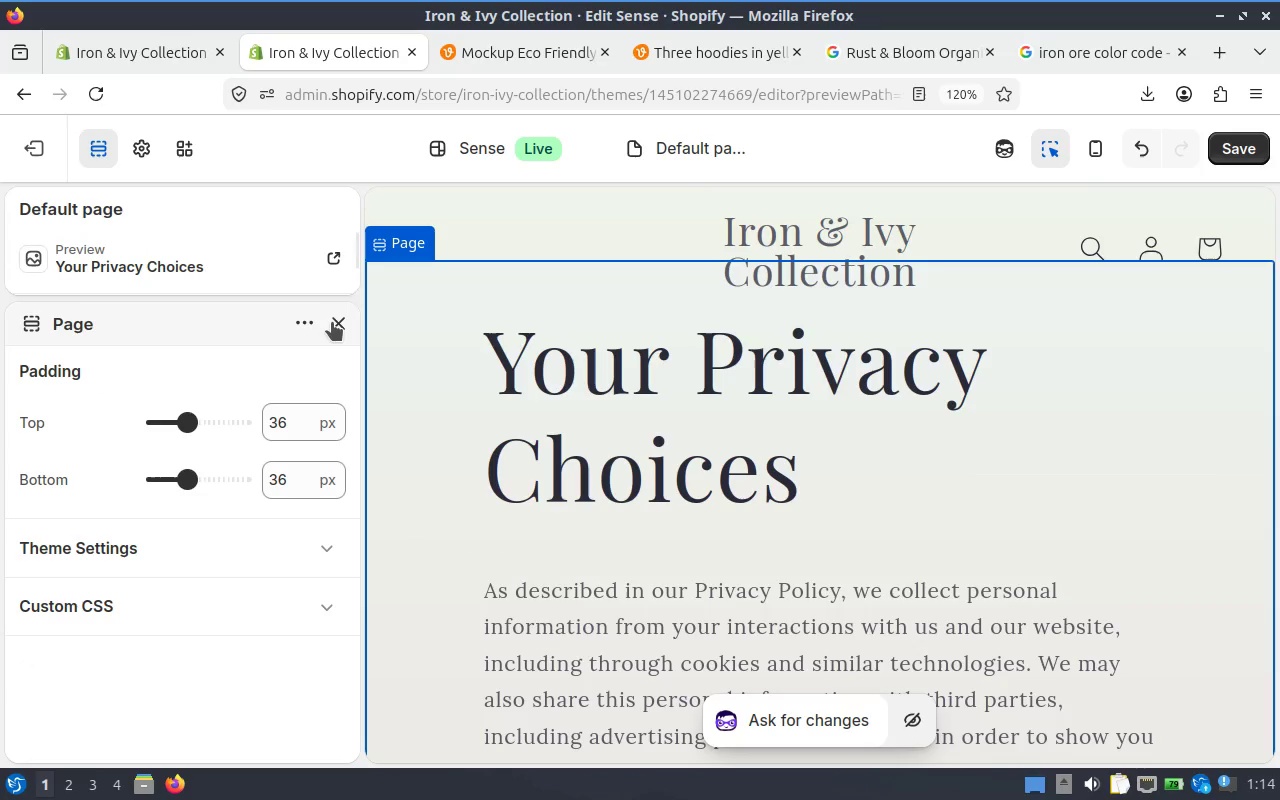 
left_click([332, 322])
 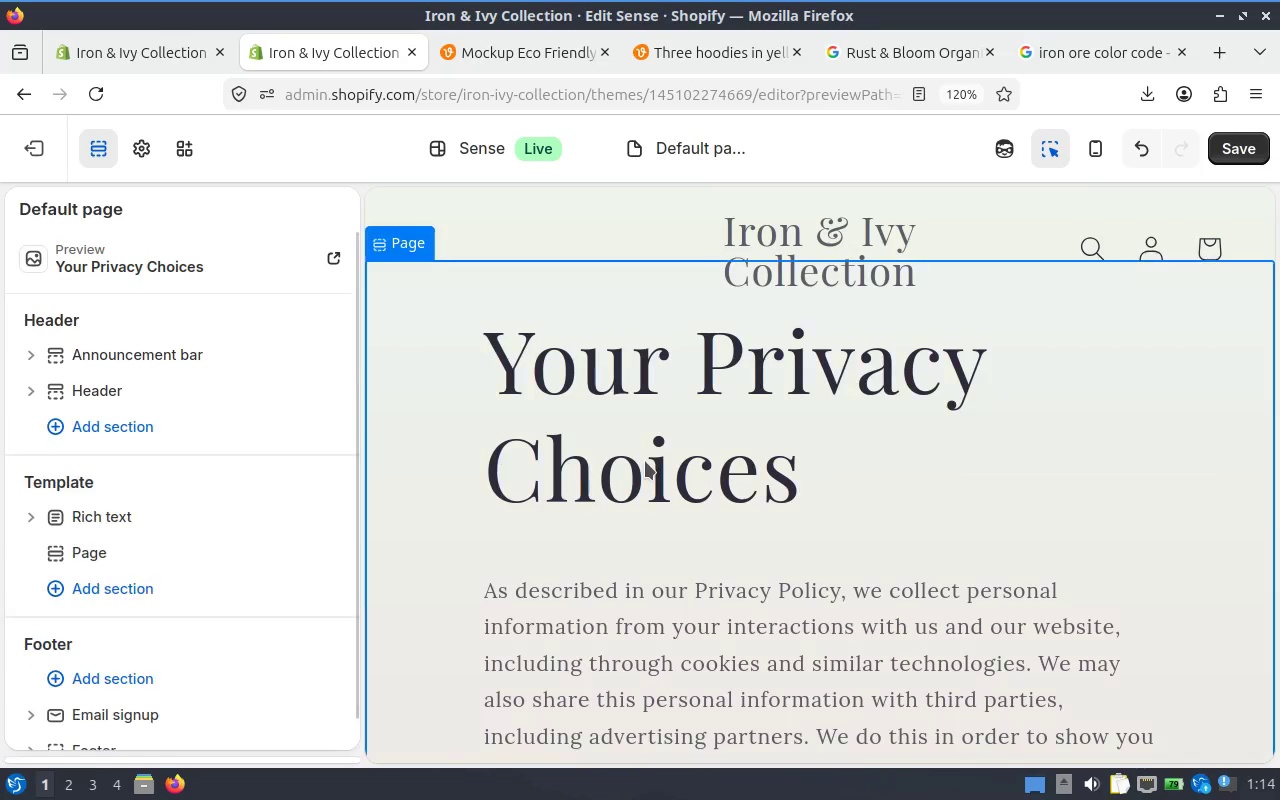 
scroll: coordinate [647, 461], scroll_direction: down, amount: 3.0
 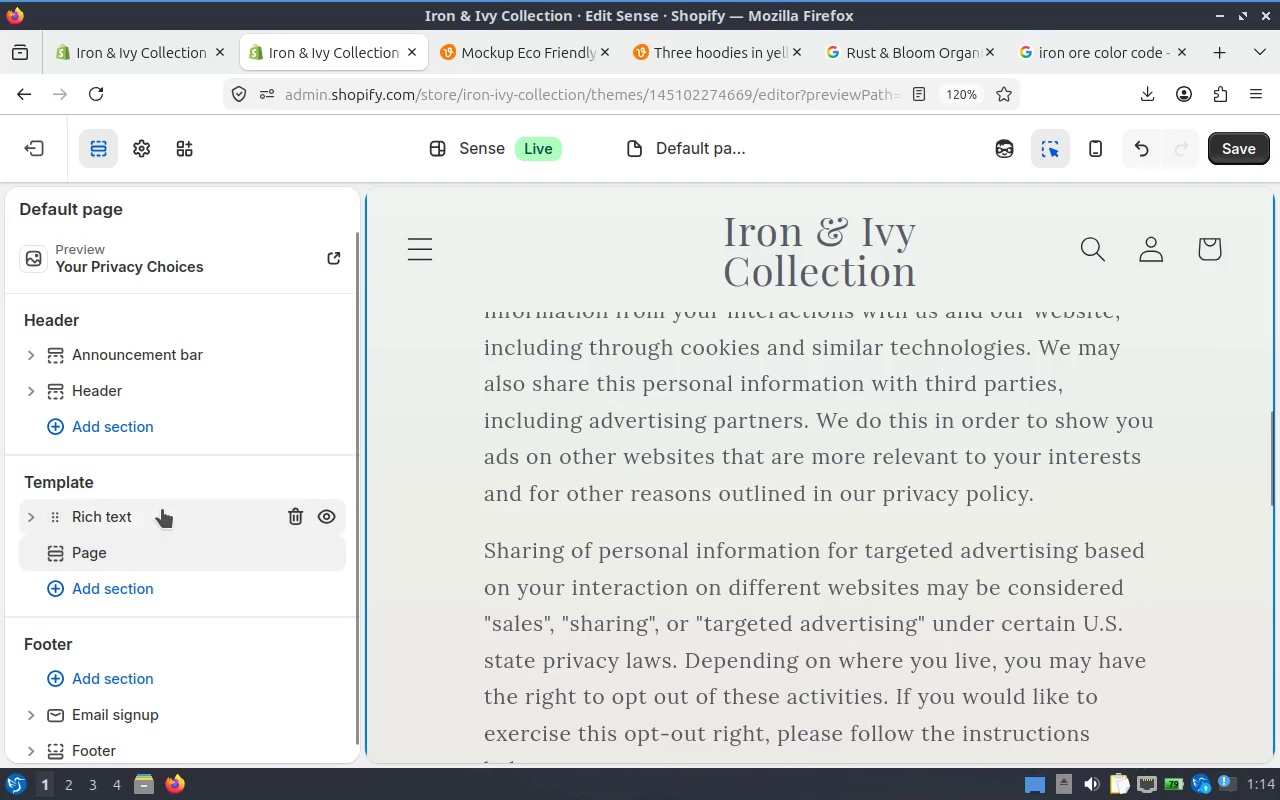 
left_click([162, 509])
 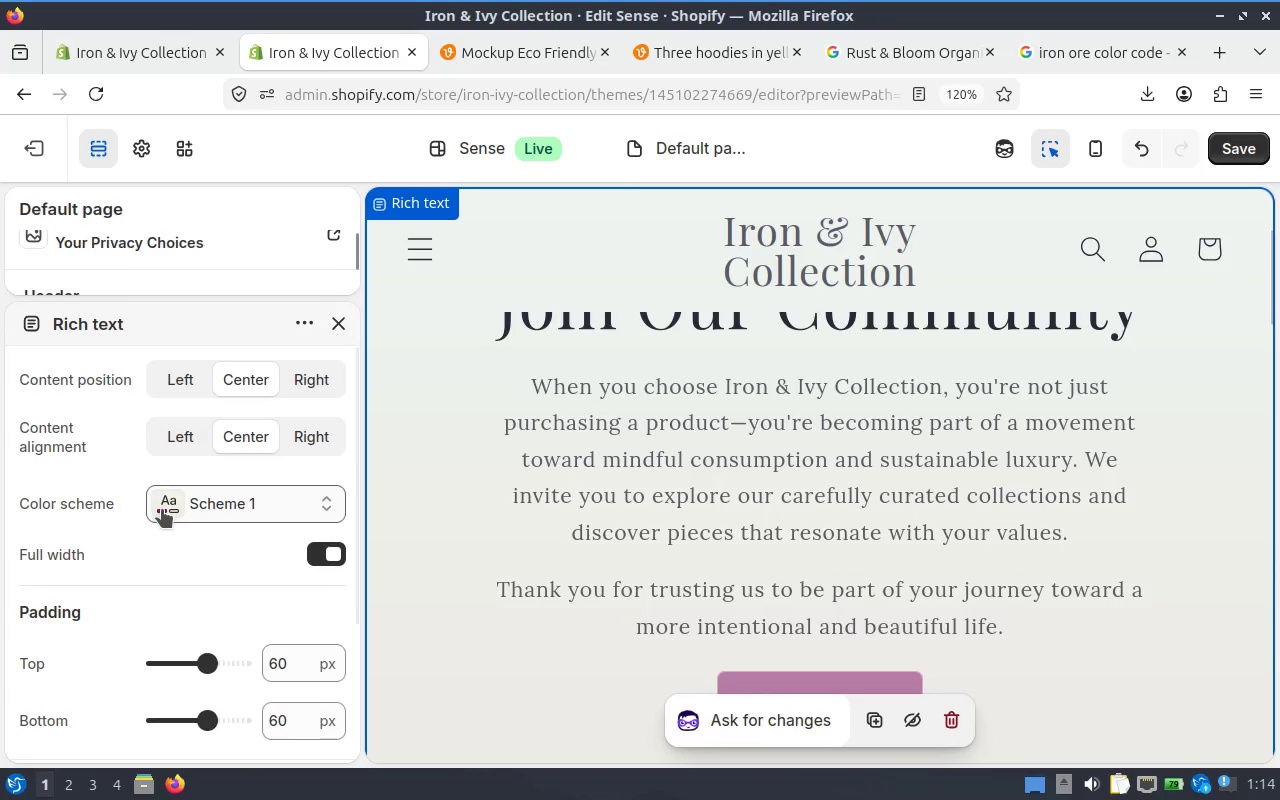 
left_click([340, 323])
 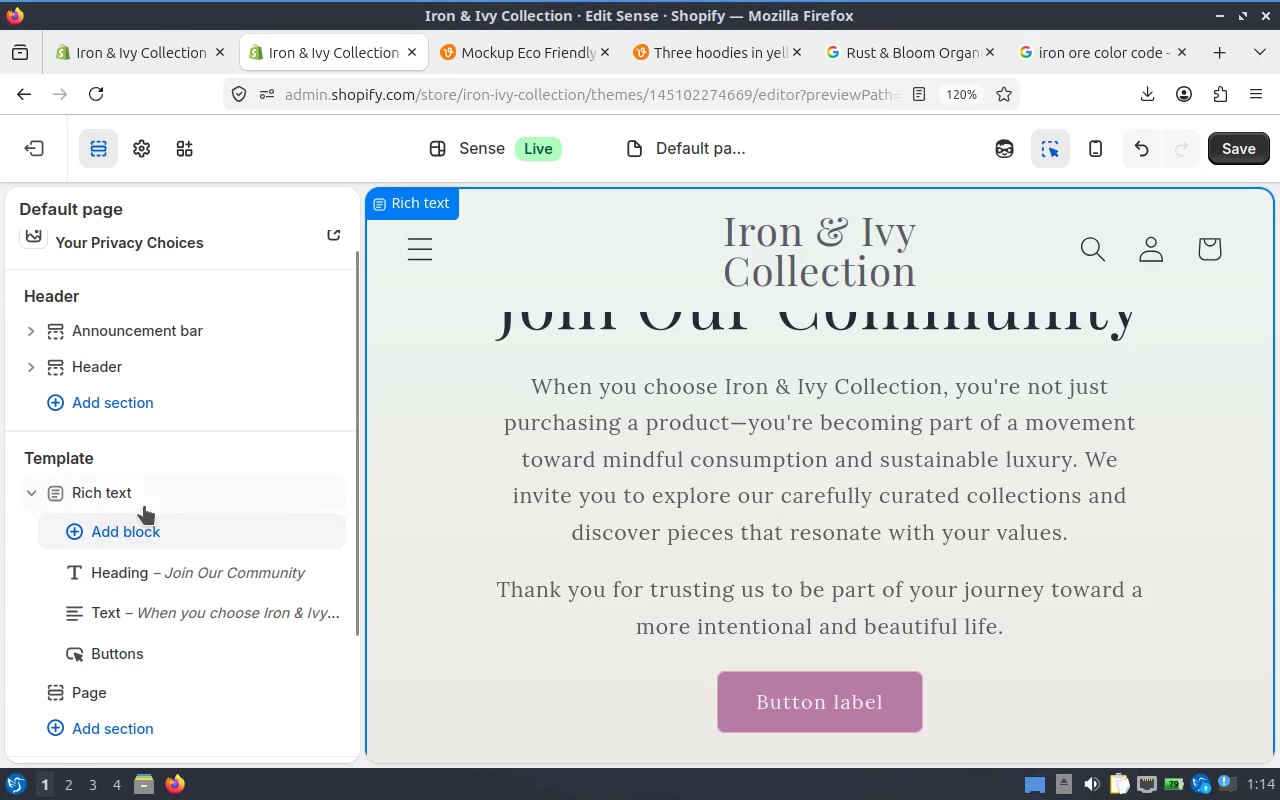 
scroll: coordinate [553, 557], scroll_direction: down, amount: 10.0
 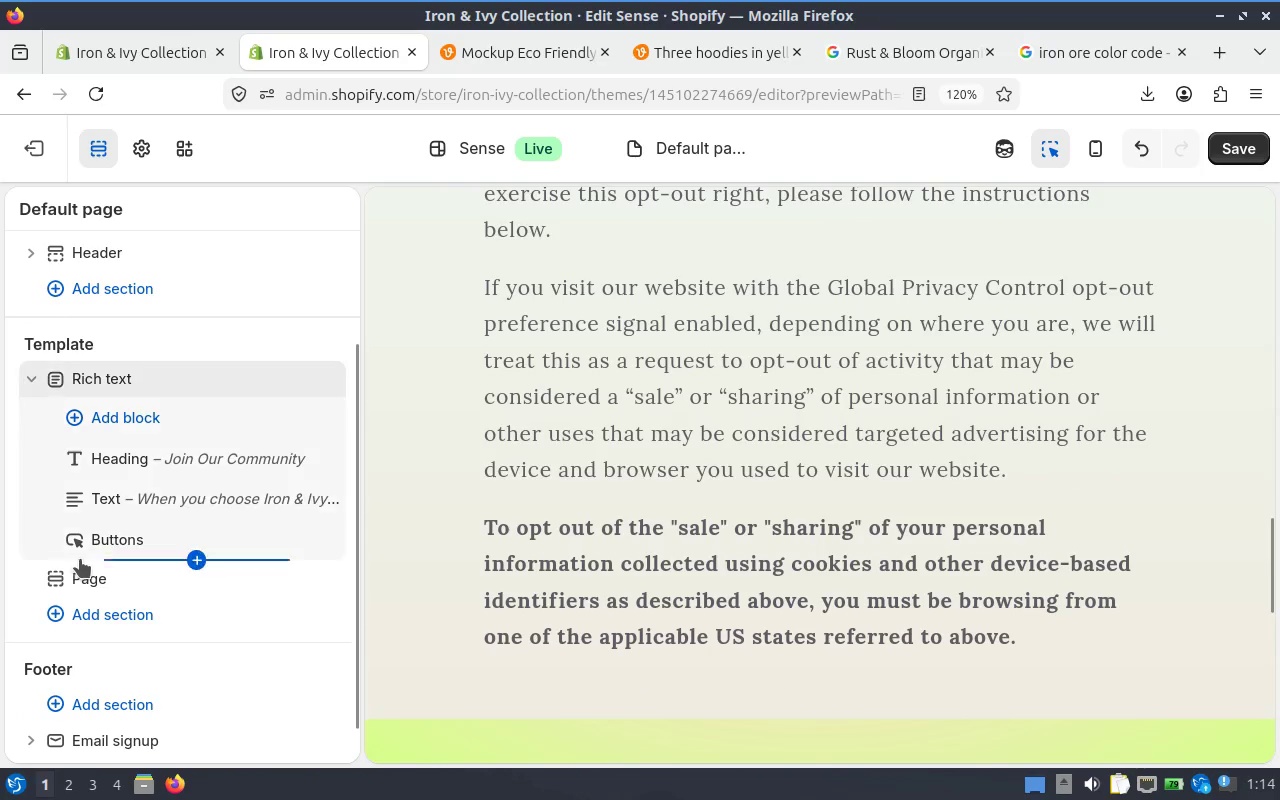 
scroll: coordinate [168, 471], scroll_direction: up, amount: 2.0
 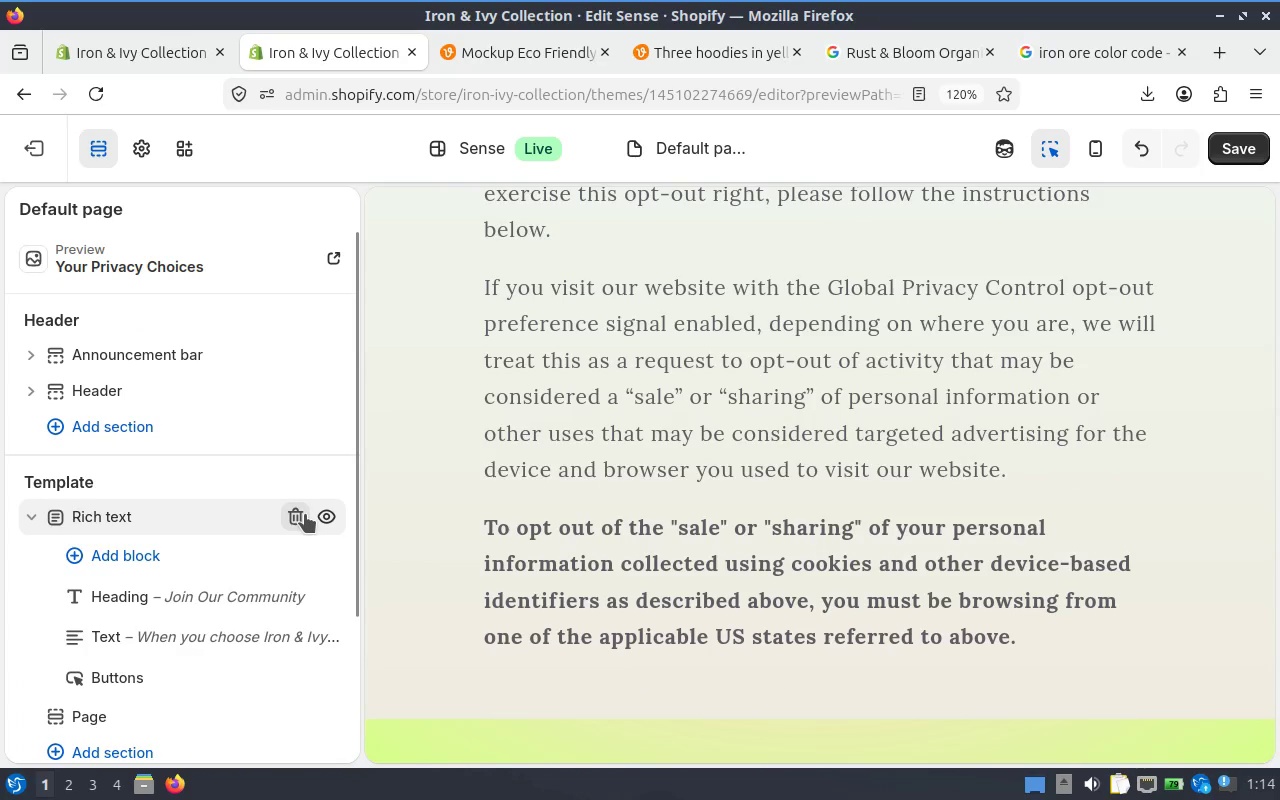 
left_click([293, 514])
 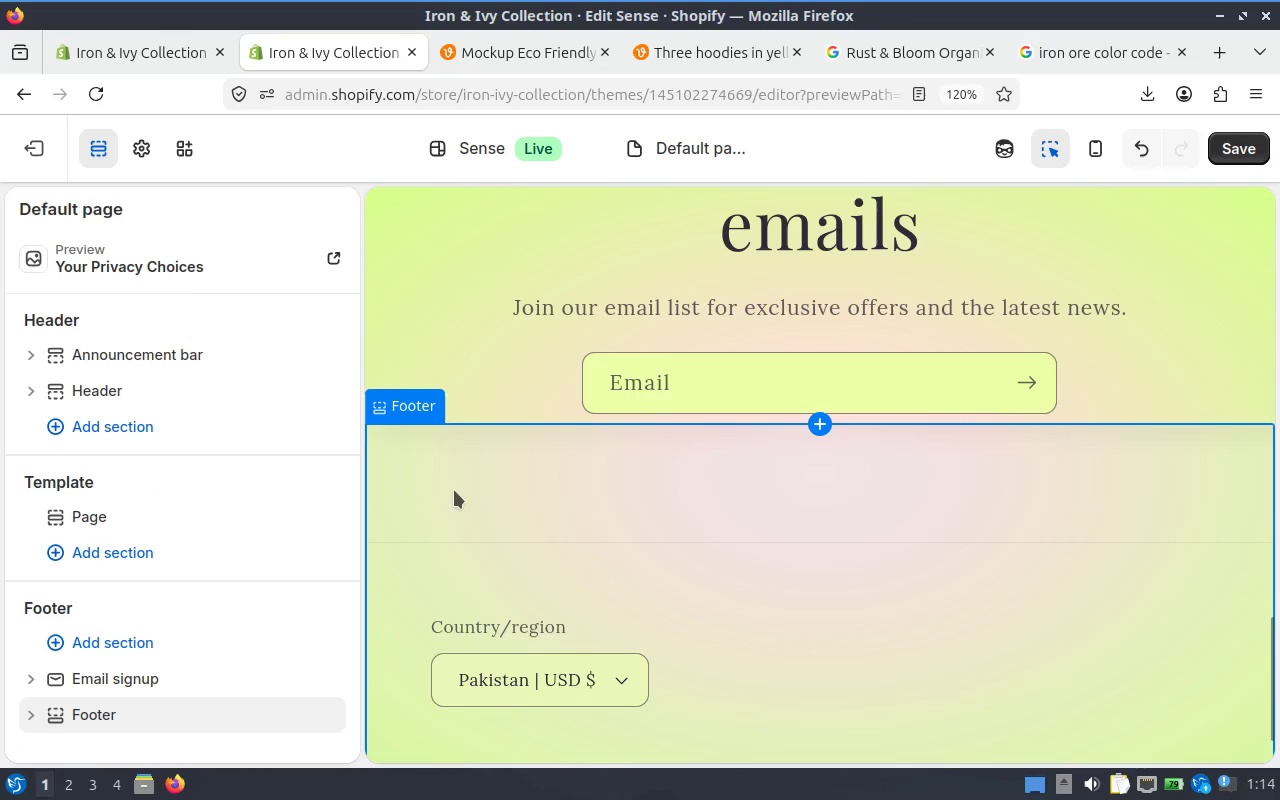 
scroll: coordinate [663, 345], scroll_direction: up, amount: 2.0
 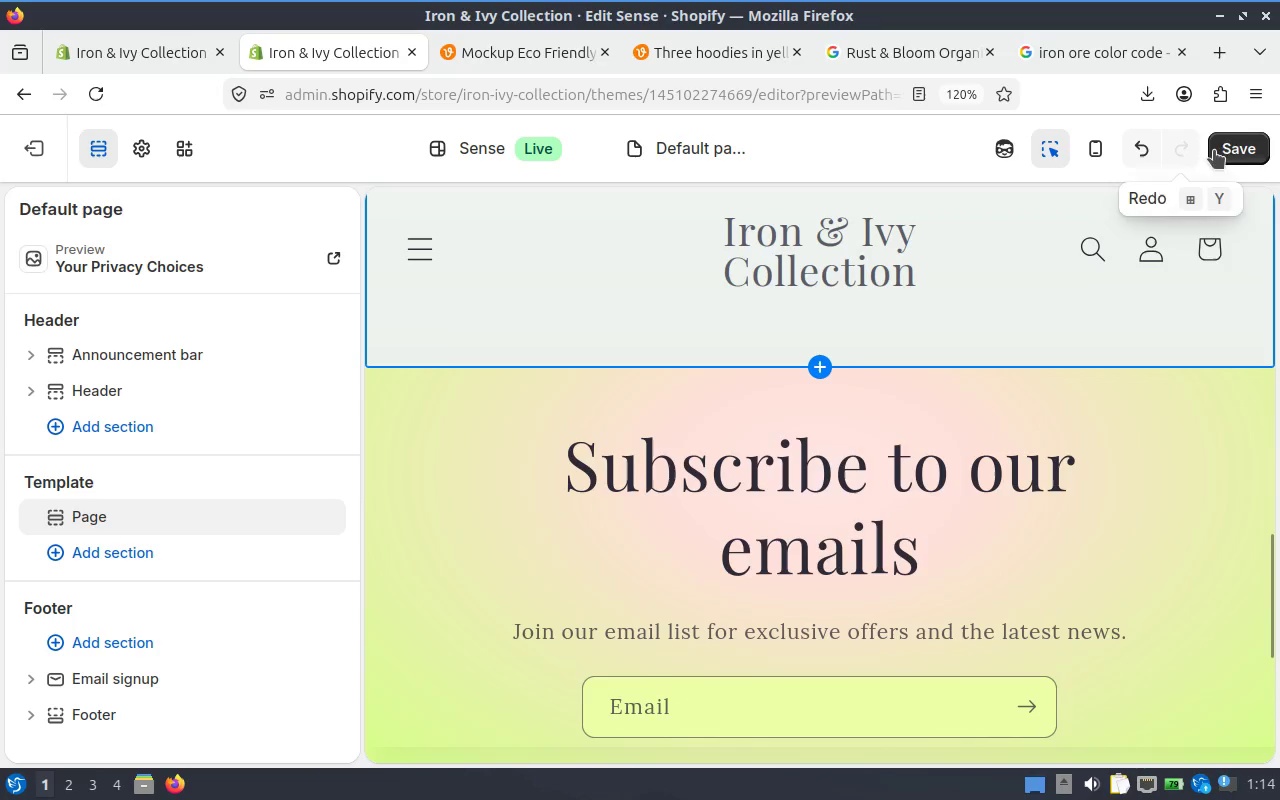 
left_click([1229, 143])
 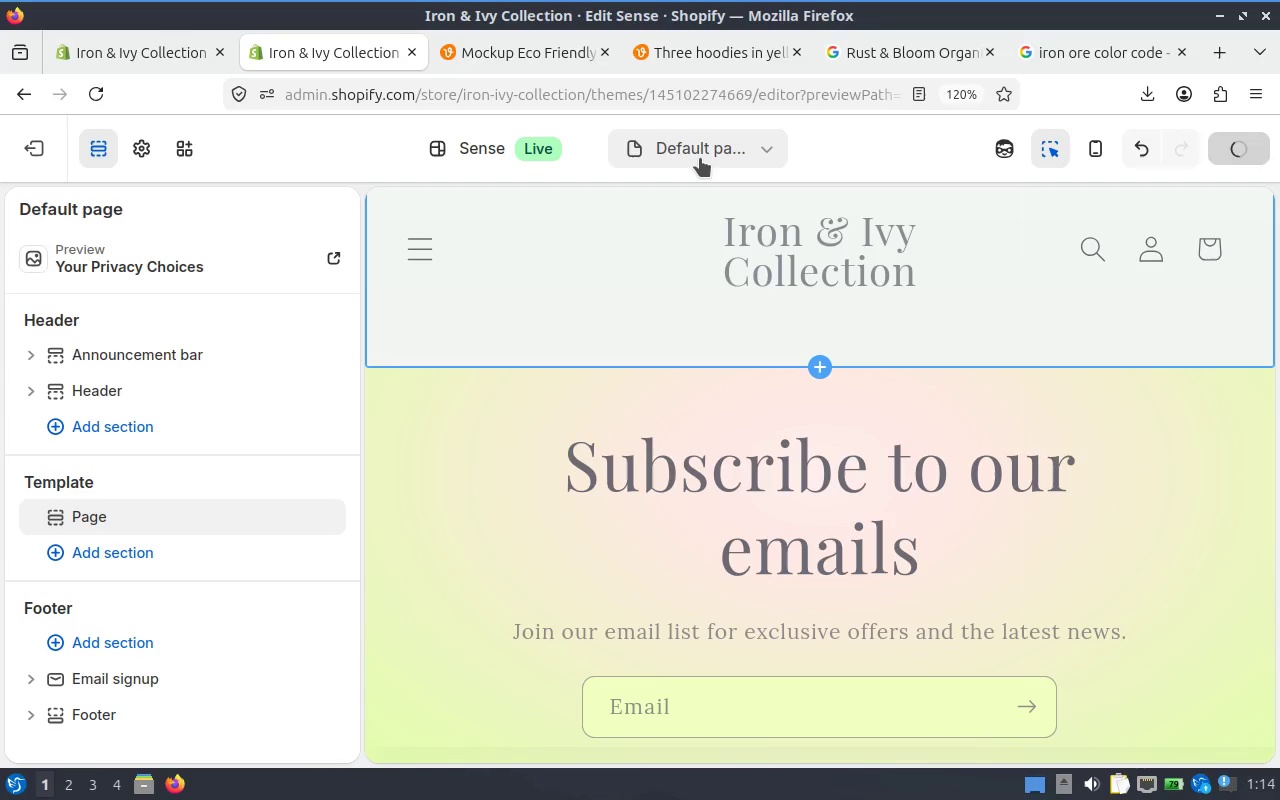 
left_click([700, 158])
 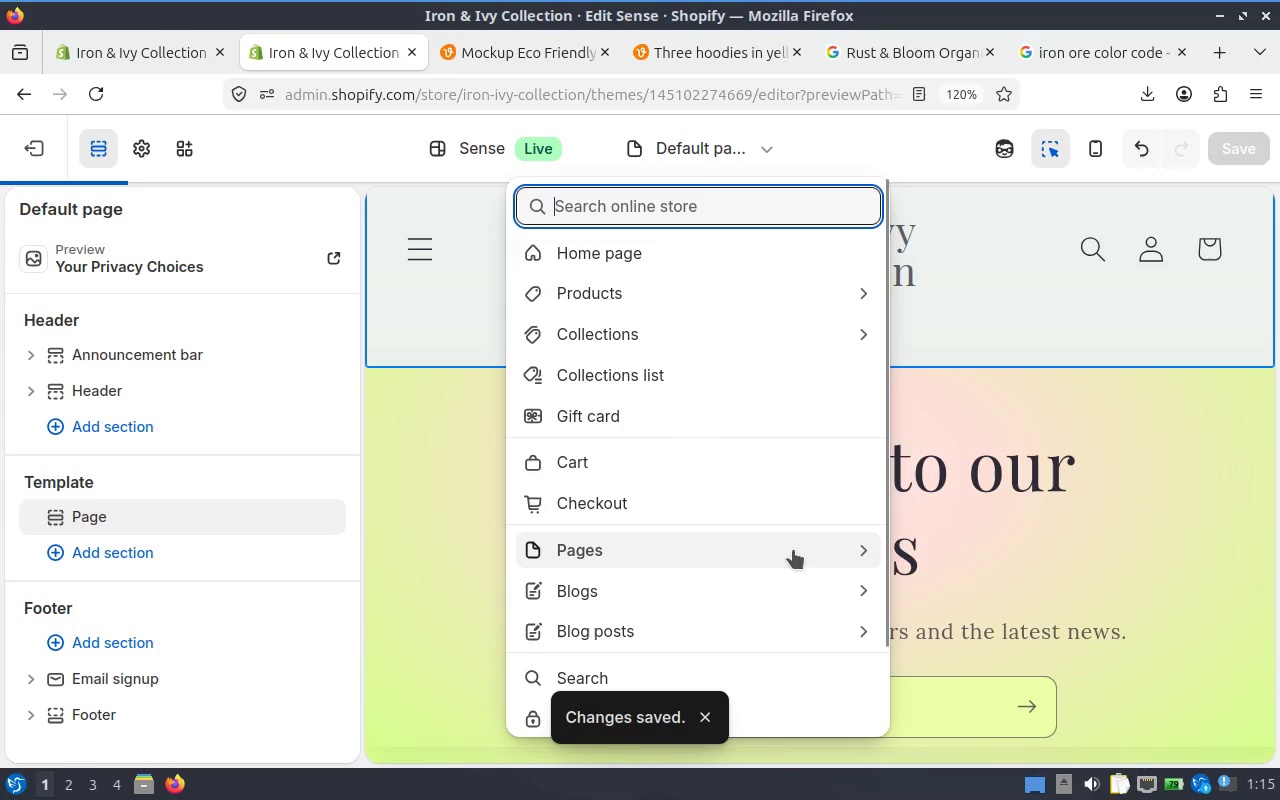 
left_click([812, 536])
 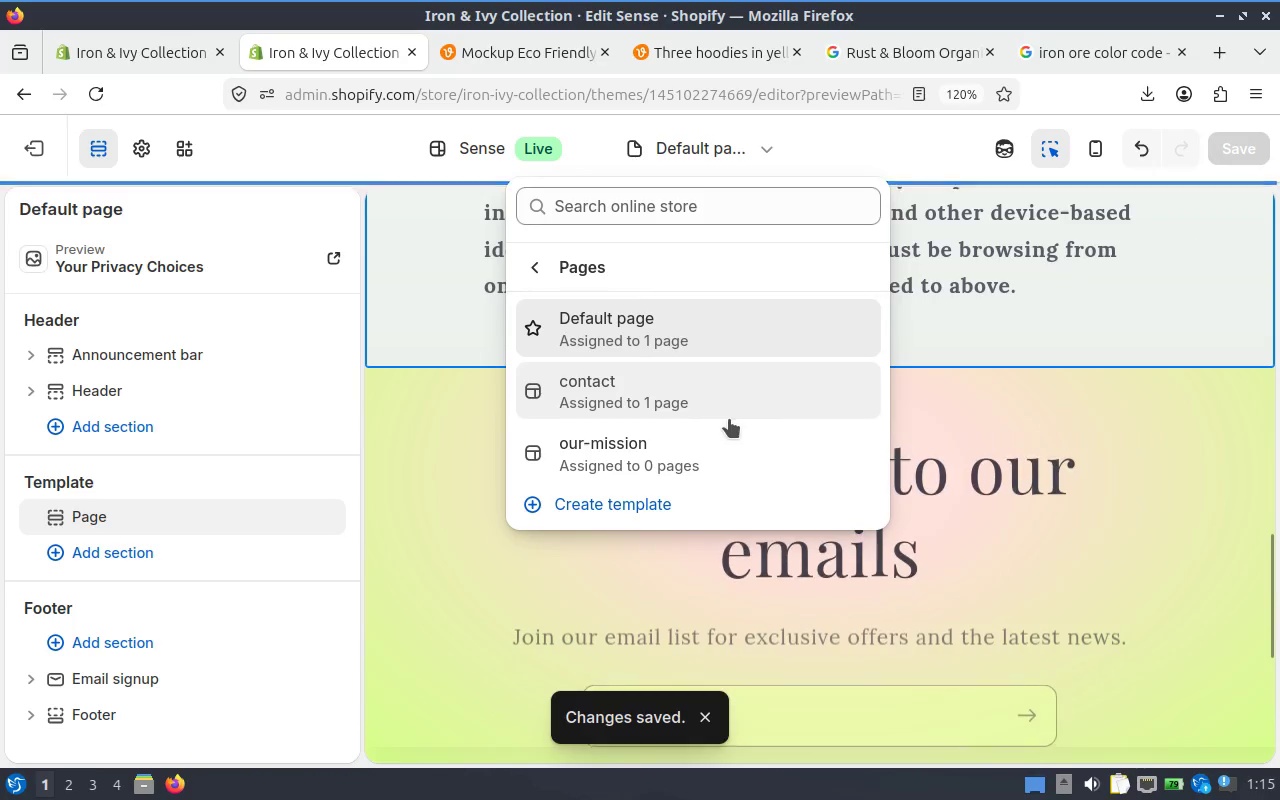 
left_click([730, 439])
 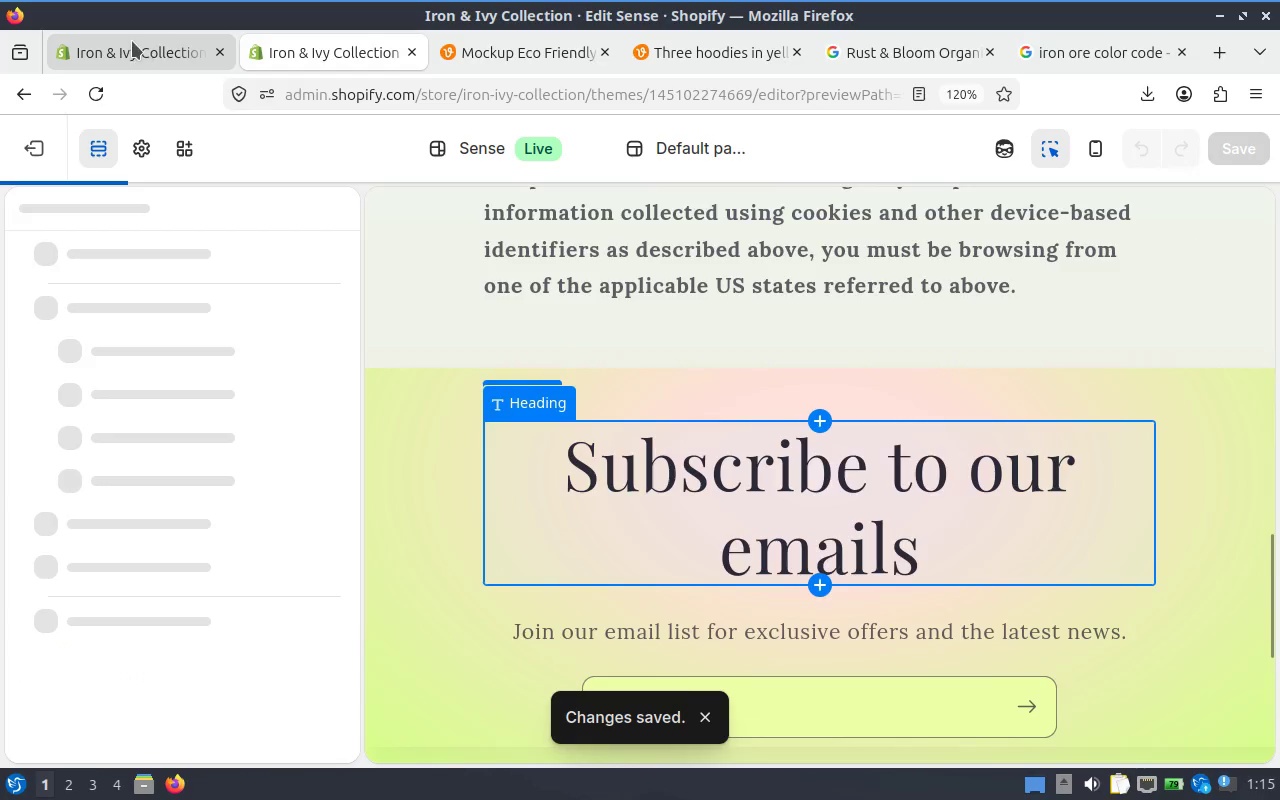 
left_click([132, 41])
 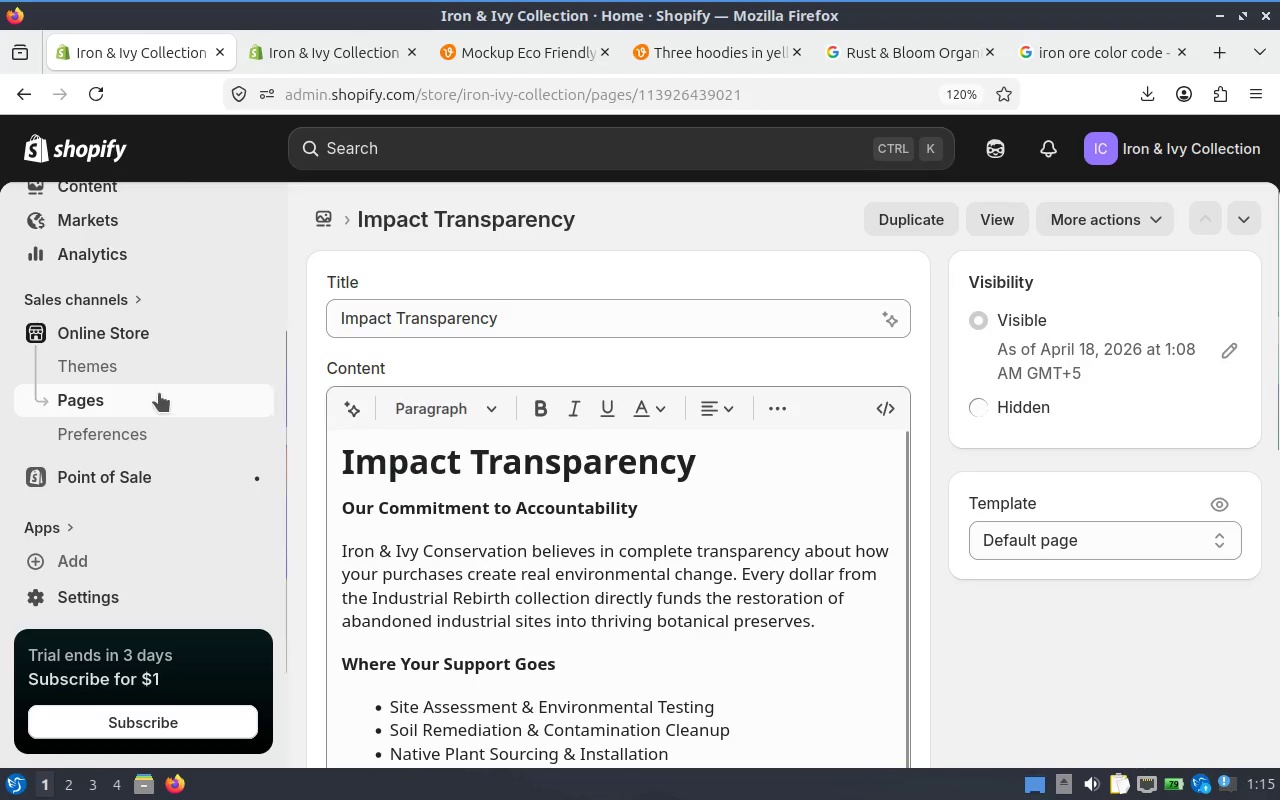 
wait(6.59)
 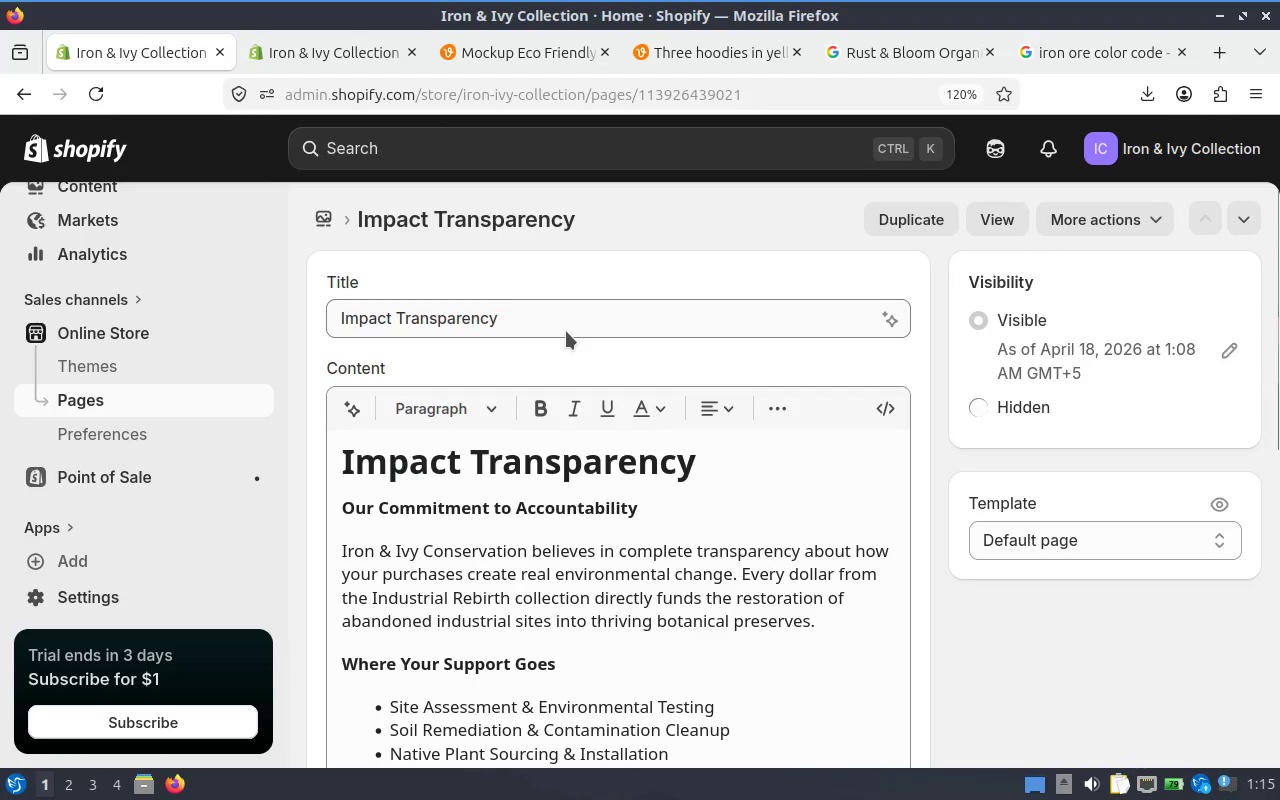 
left_click([73, 392])
 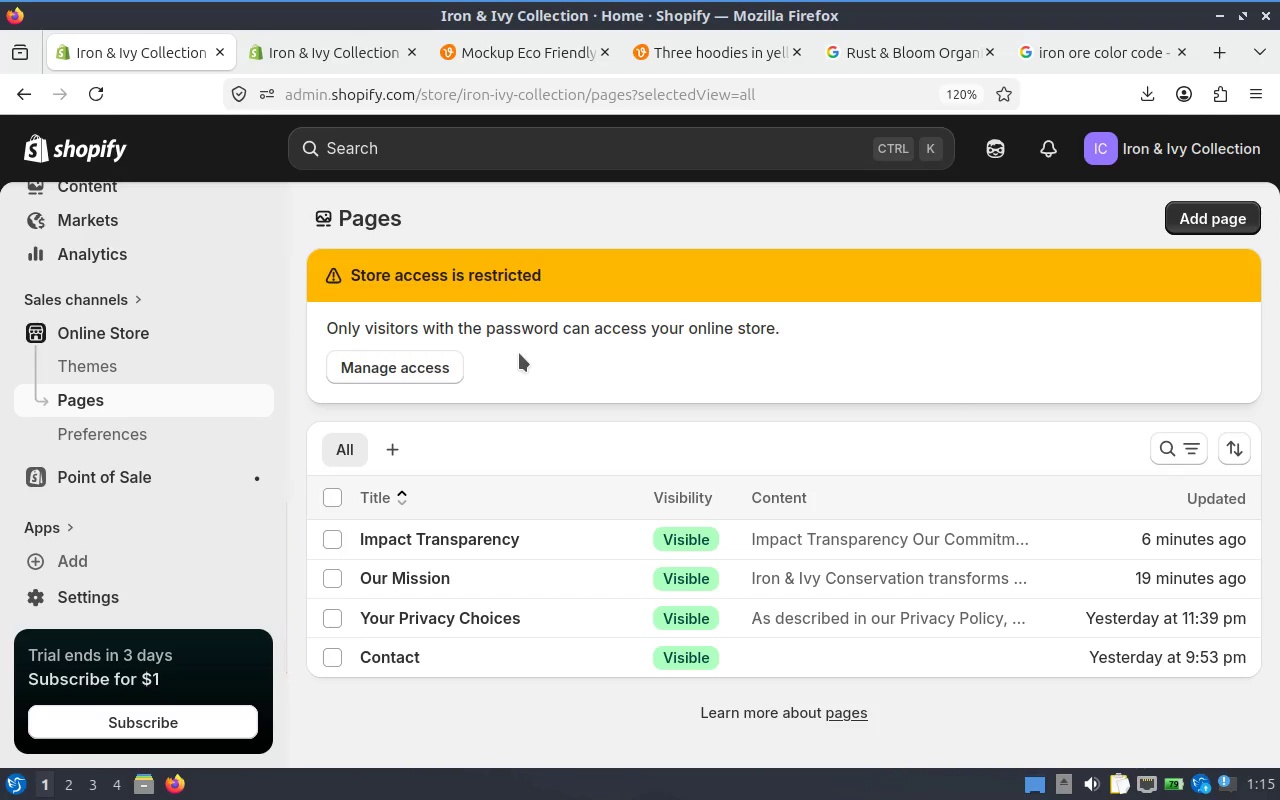 
scroll: coordinate [649, 429], scroll_direction: down, amount: 1.0
 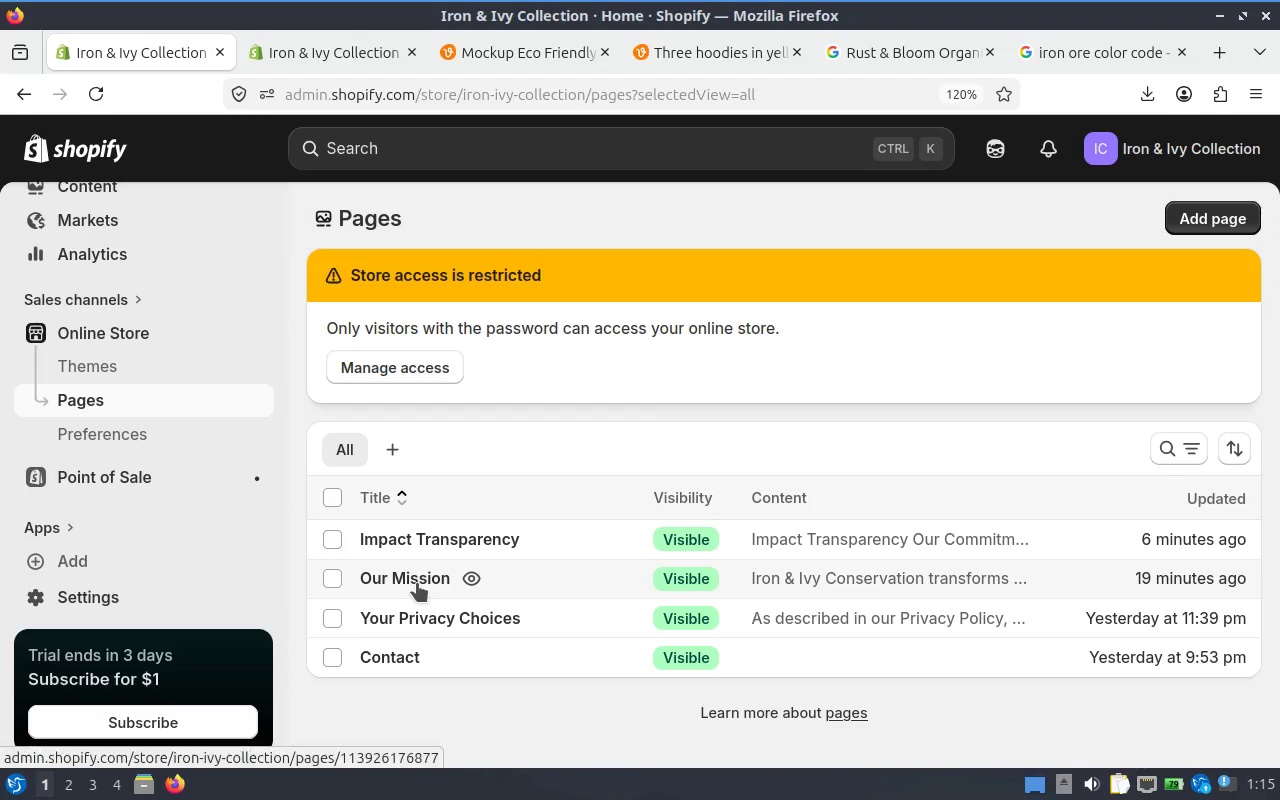 
left_click([414, 581])
 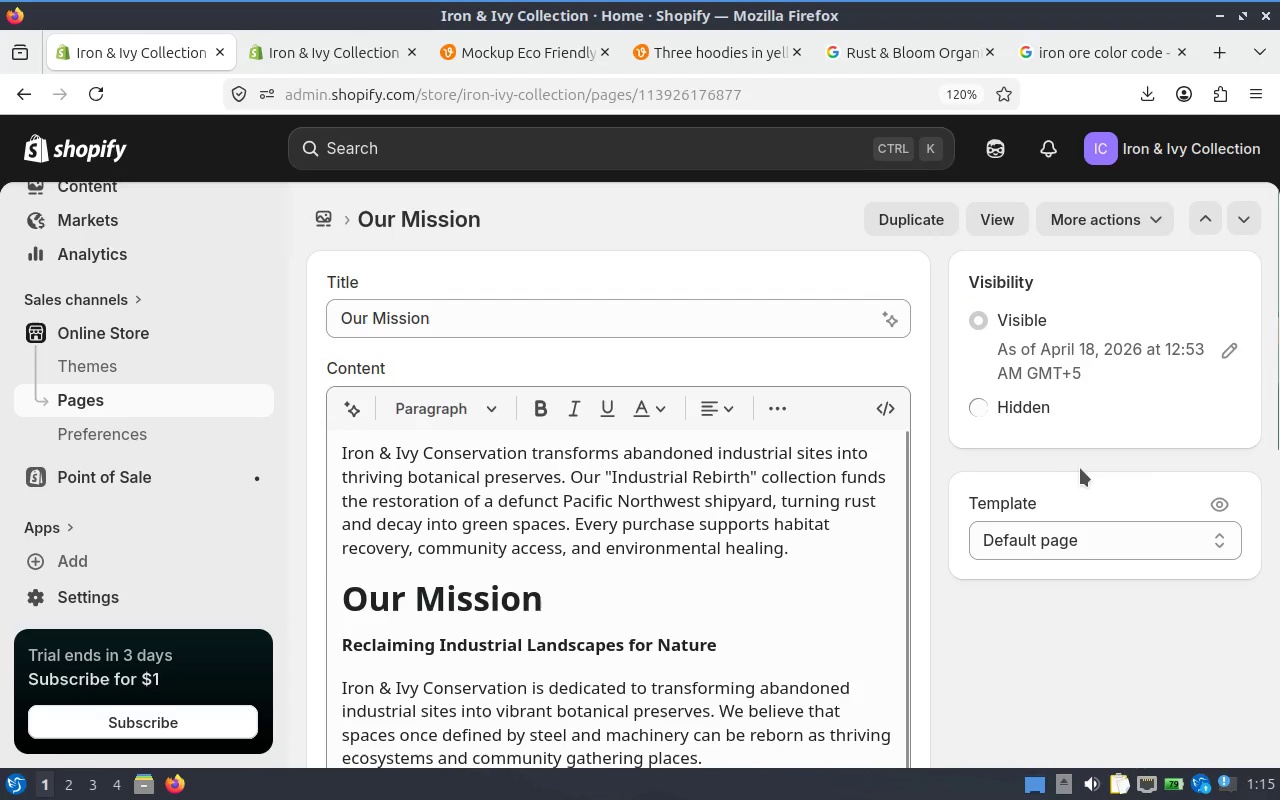 
left_click([1108, 544])
 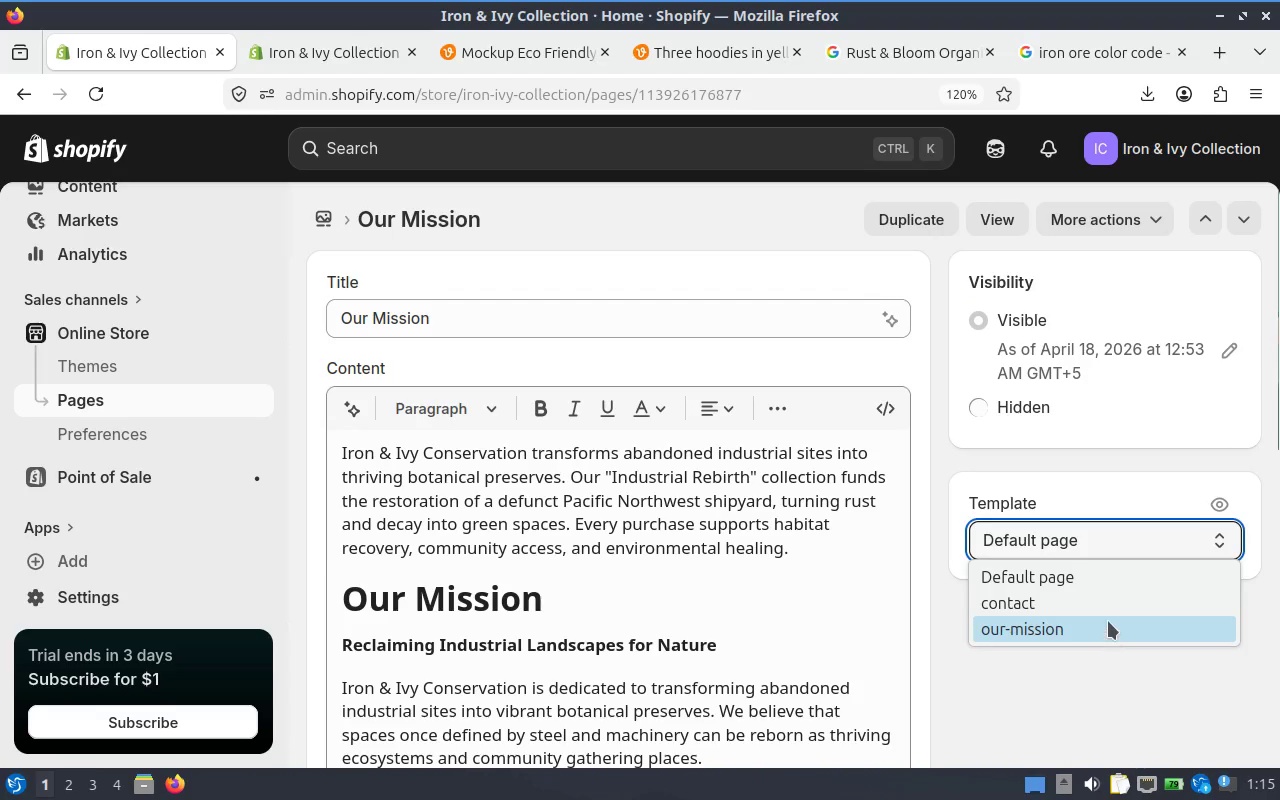 
left_click([1108, 621])
 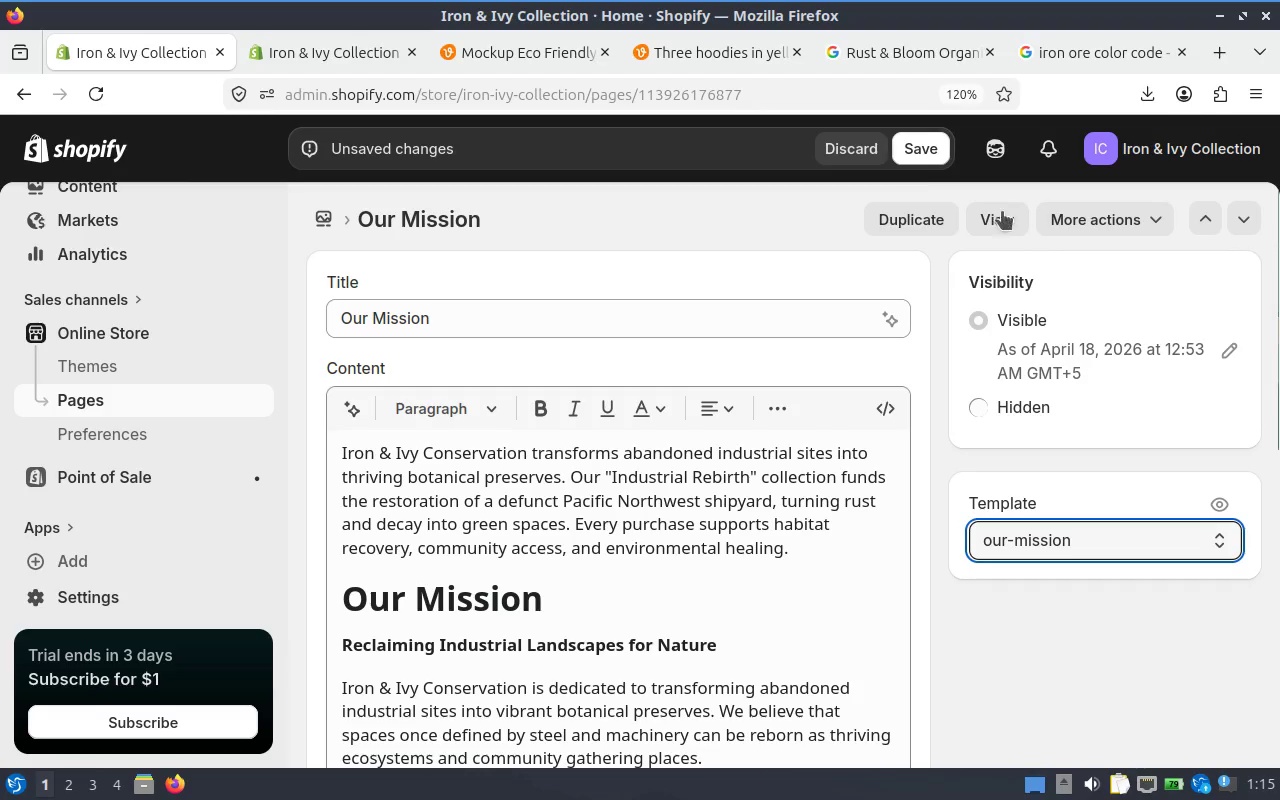 
left_click([924, 149])
 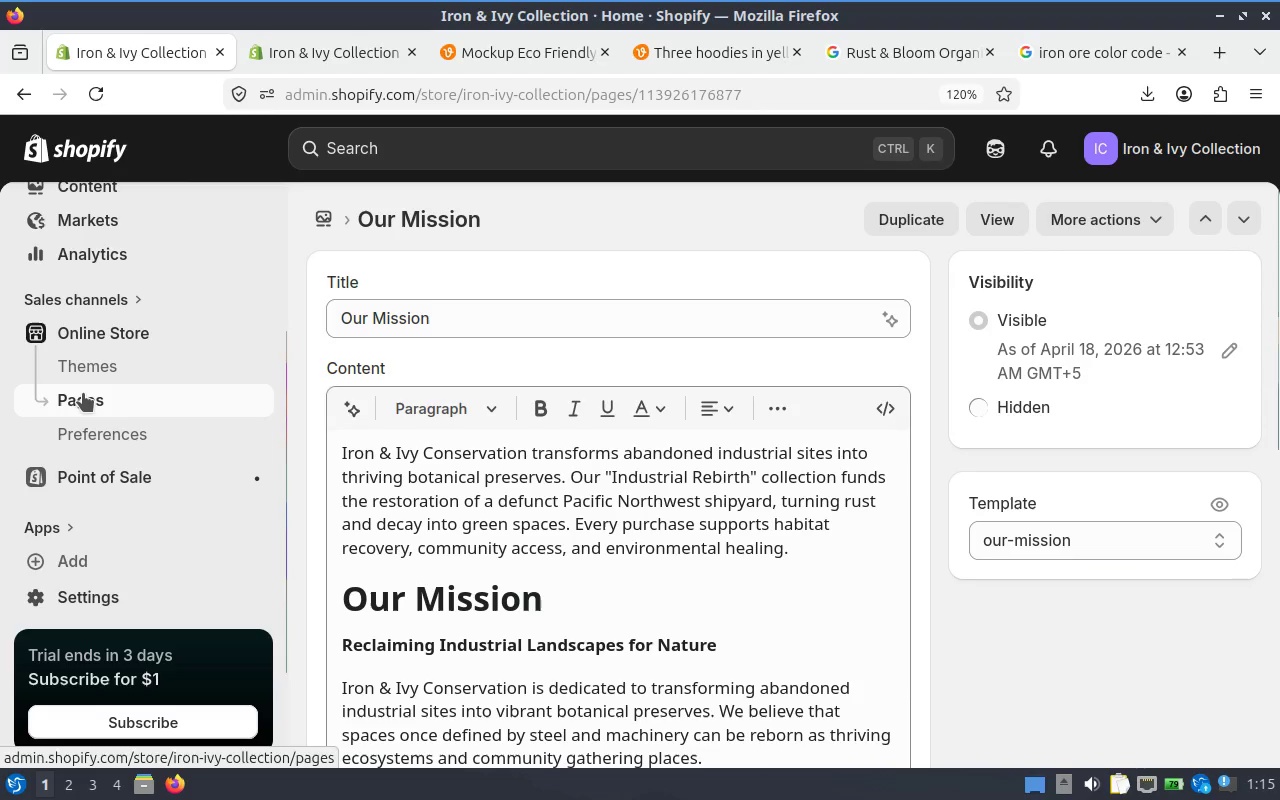 
mouse_move([340, 92])
 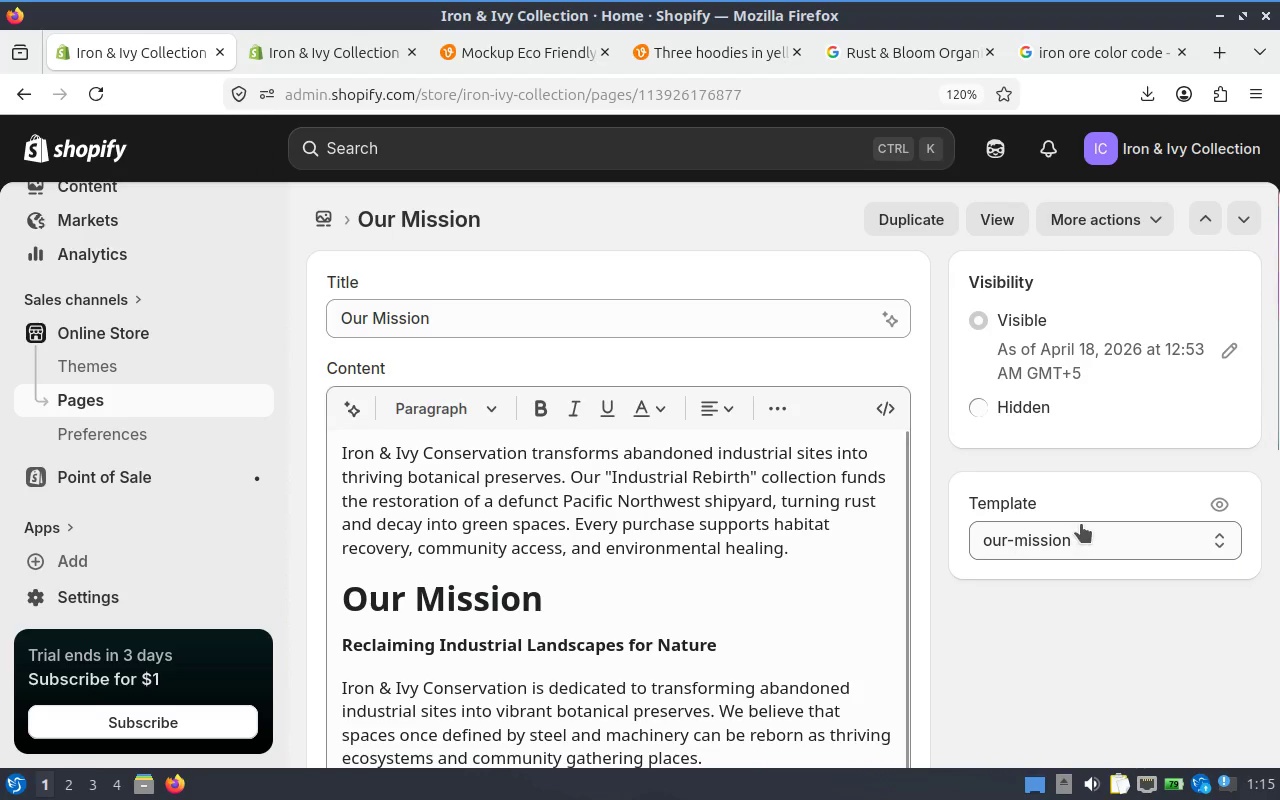 
left_click([1081, 524])
 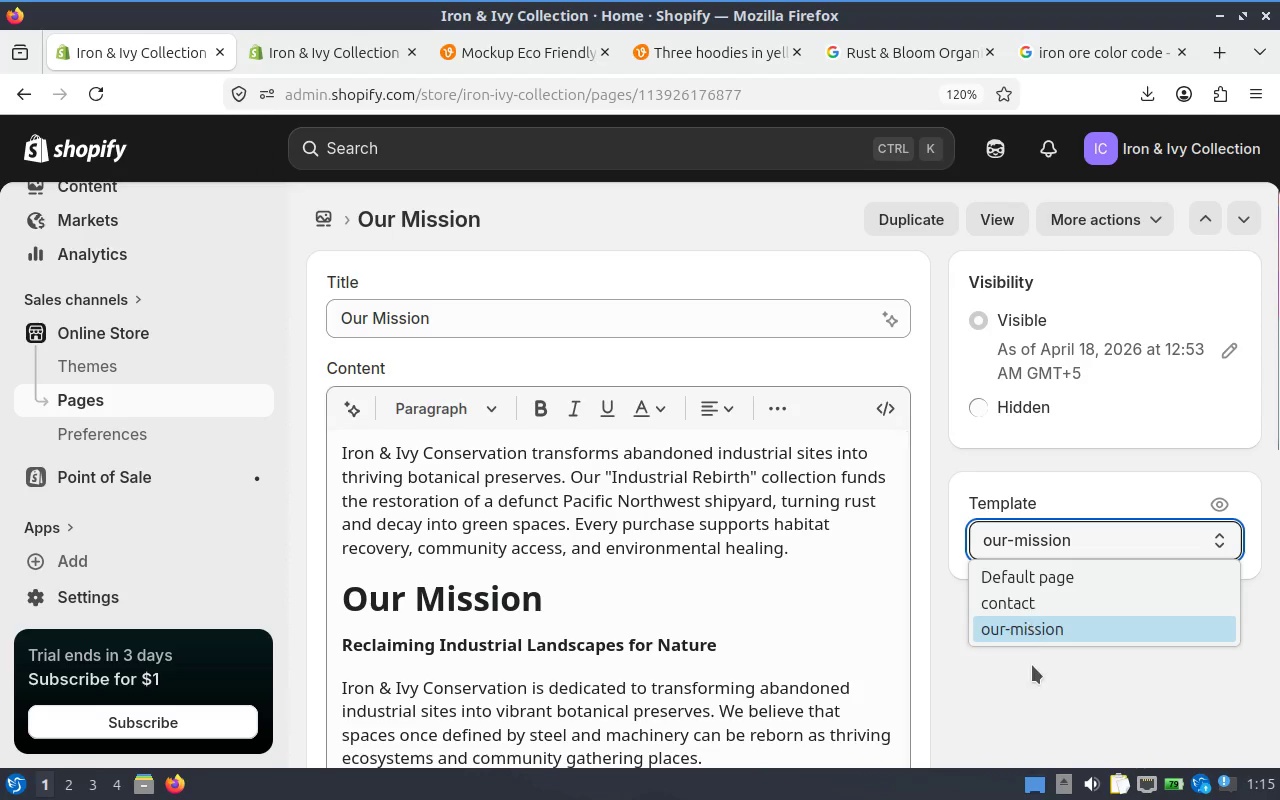 
left_click([1031, 665])
 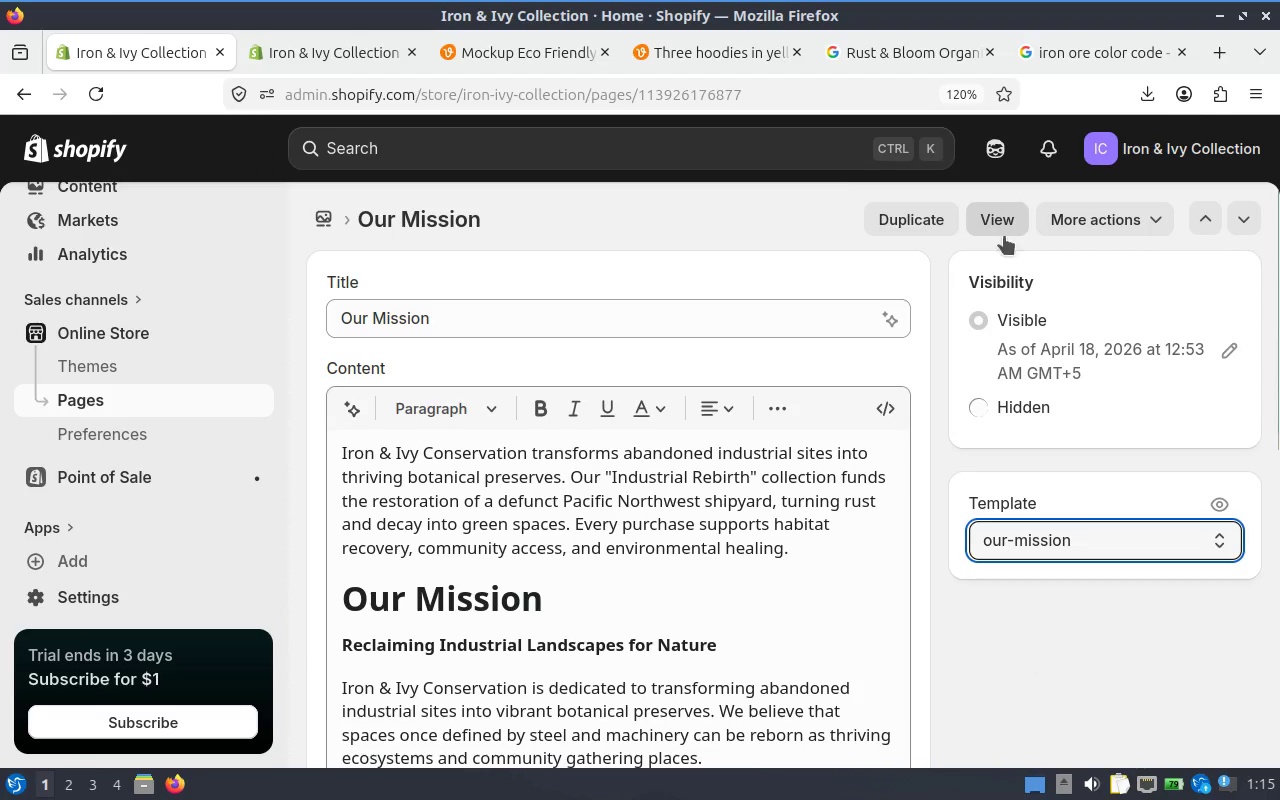 
left_click([301, 68])
 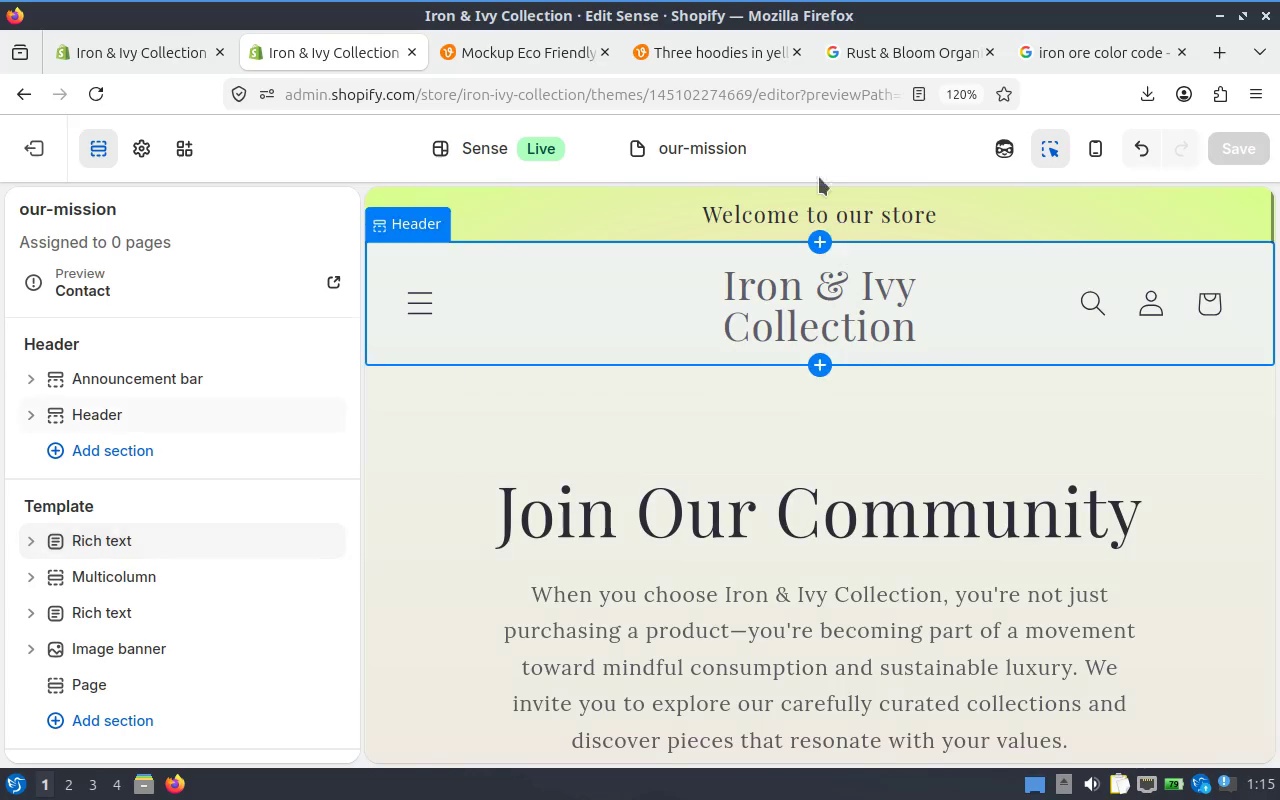 
left_click([732, 156])
 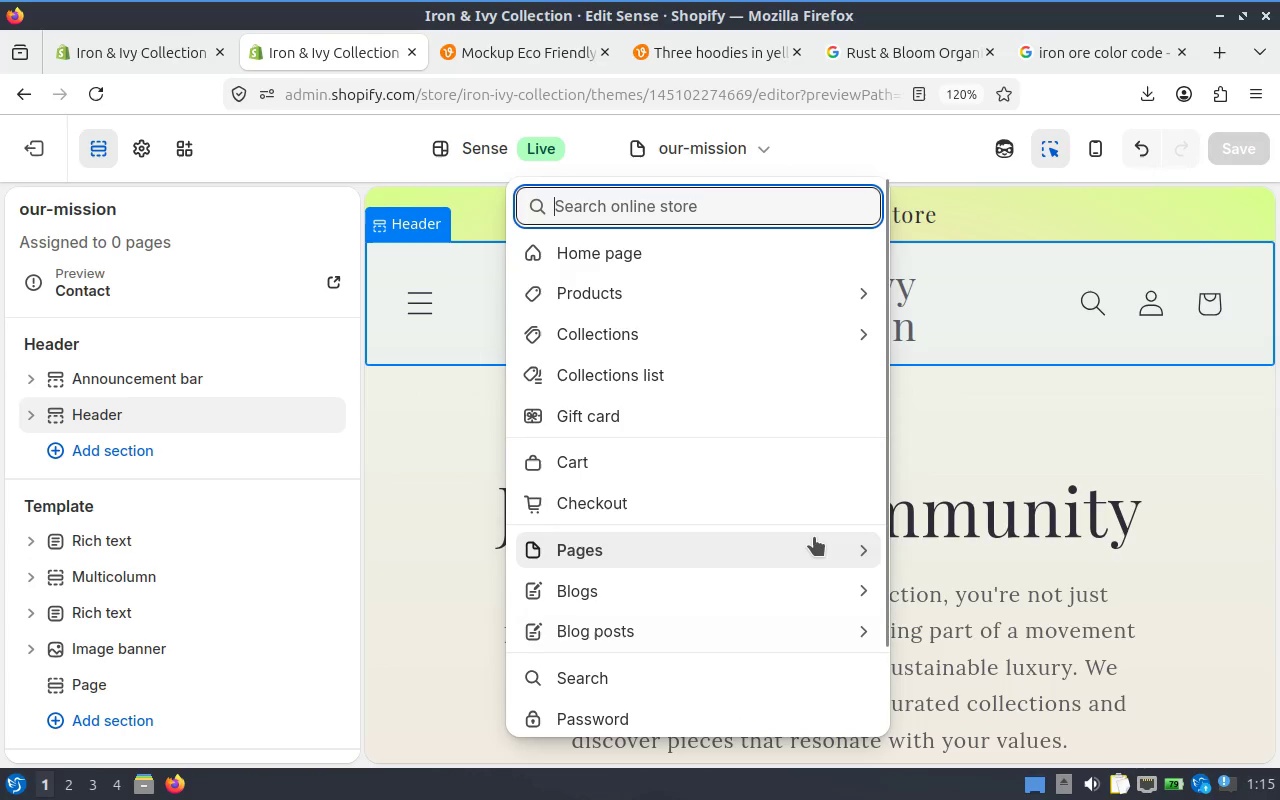 
left_click([816, 539])
 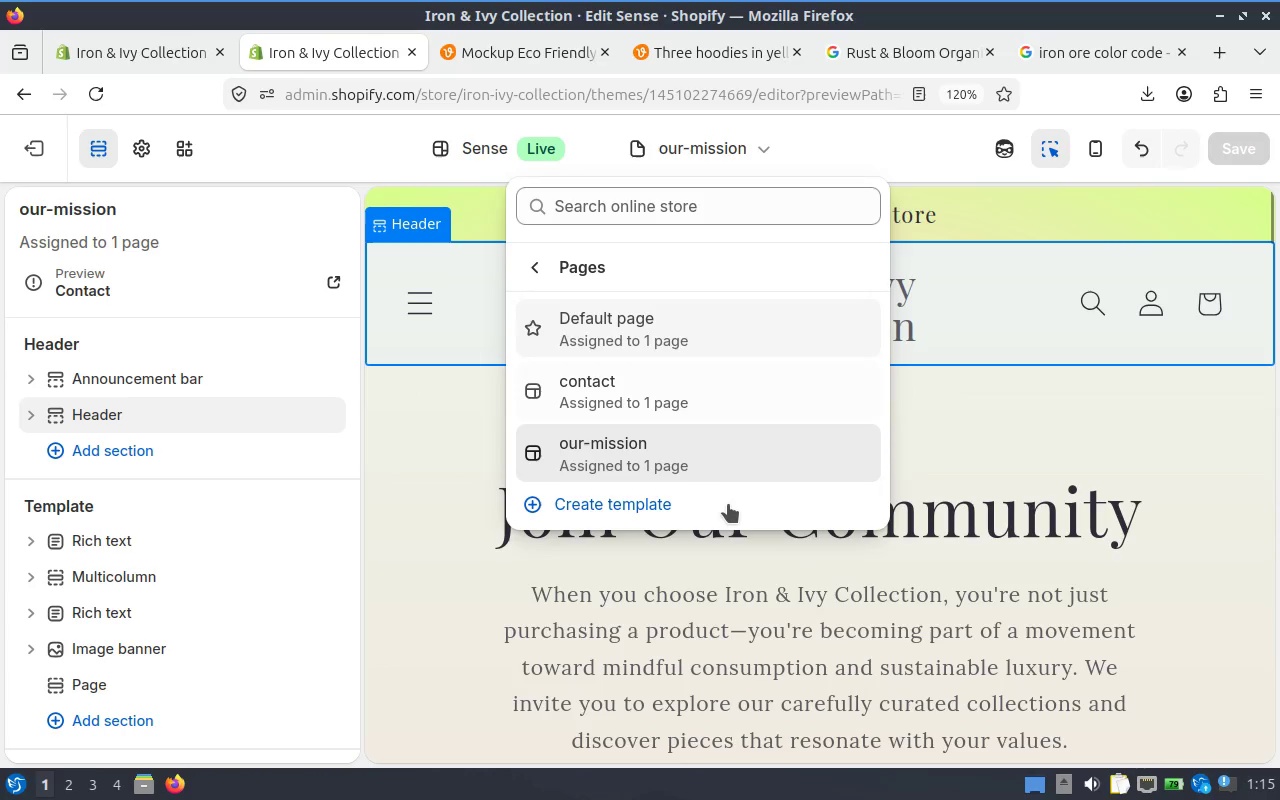 
left_click([728, 506])
 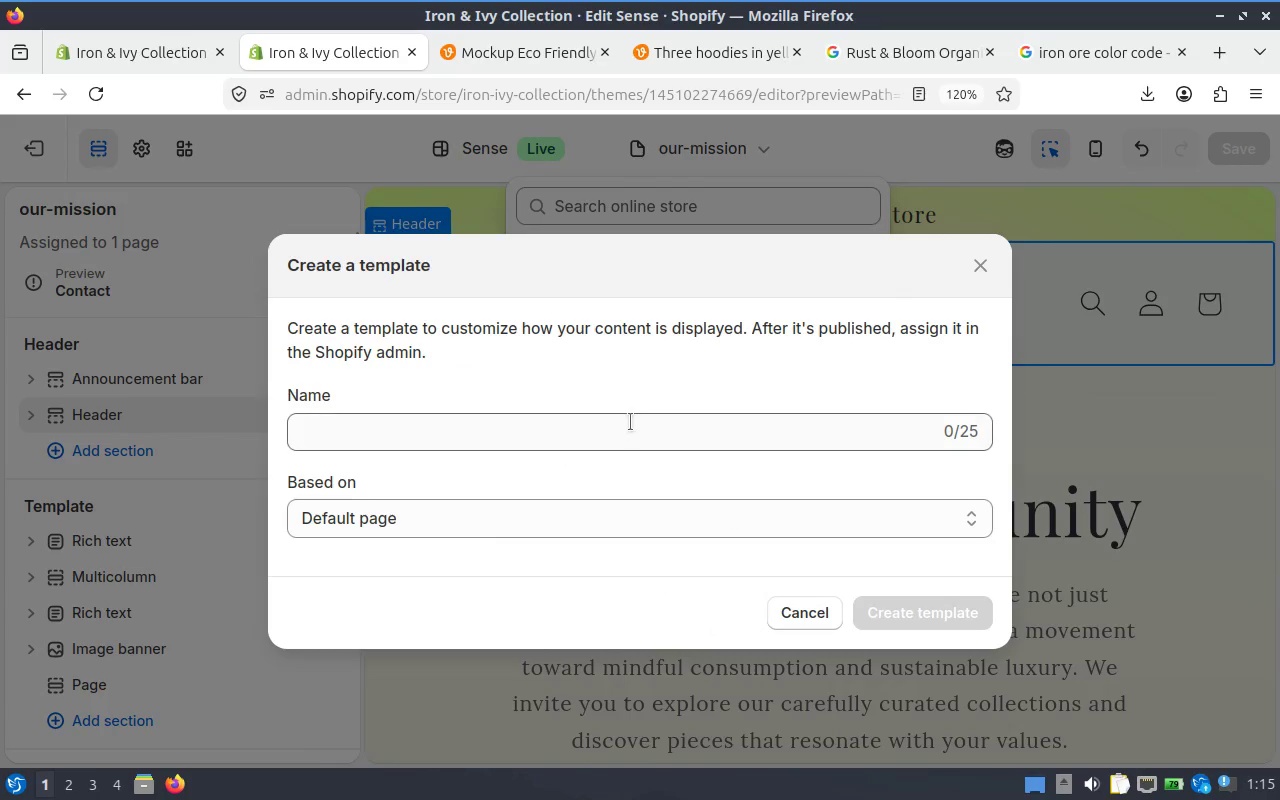 
left_click([629, 421])
 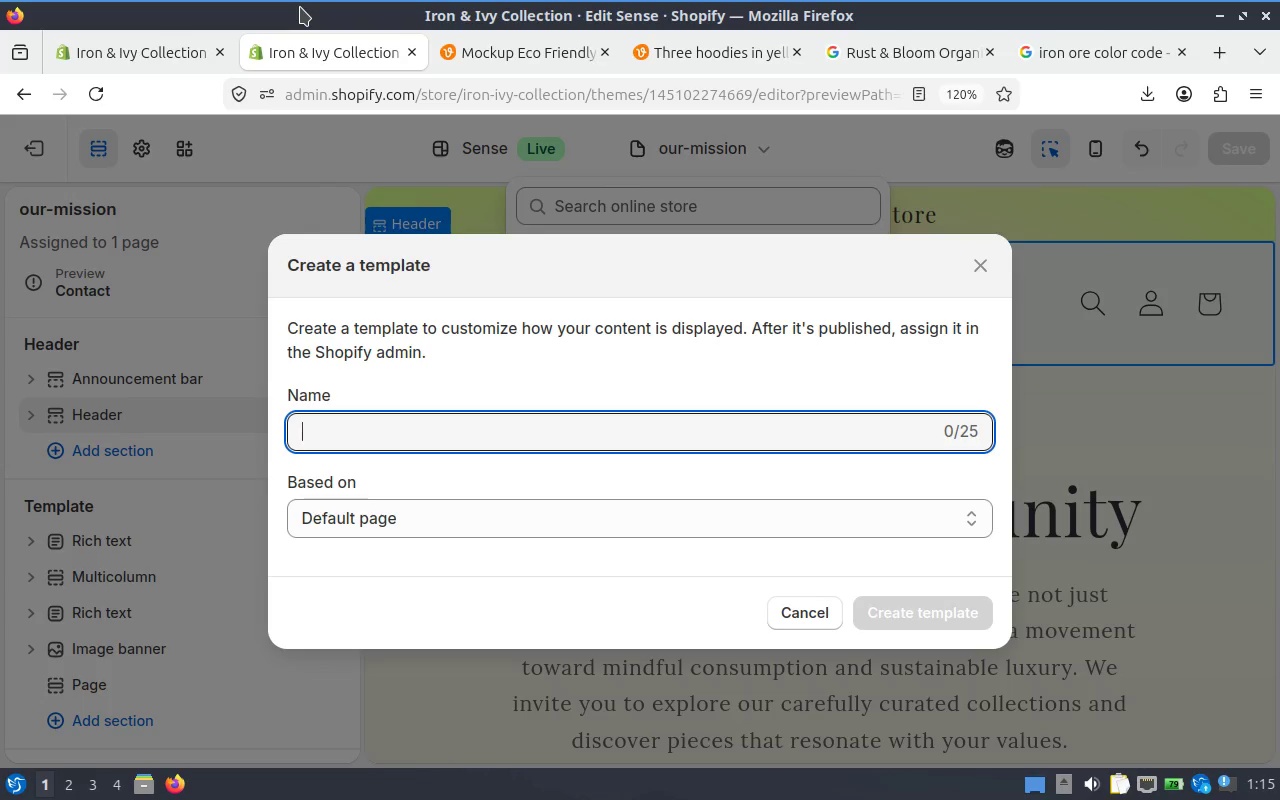 
wait(6.78)
 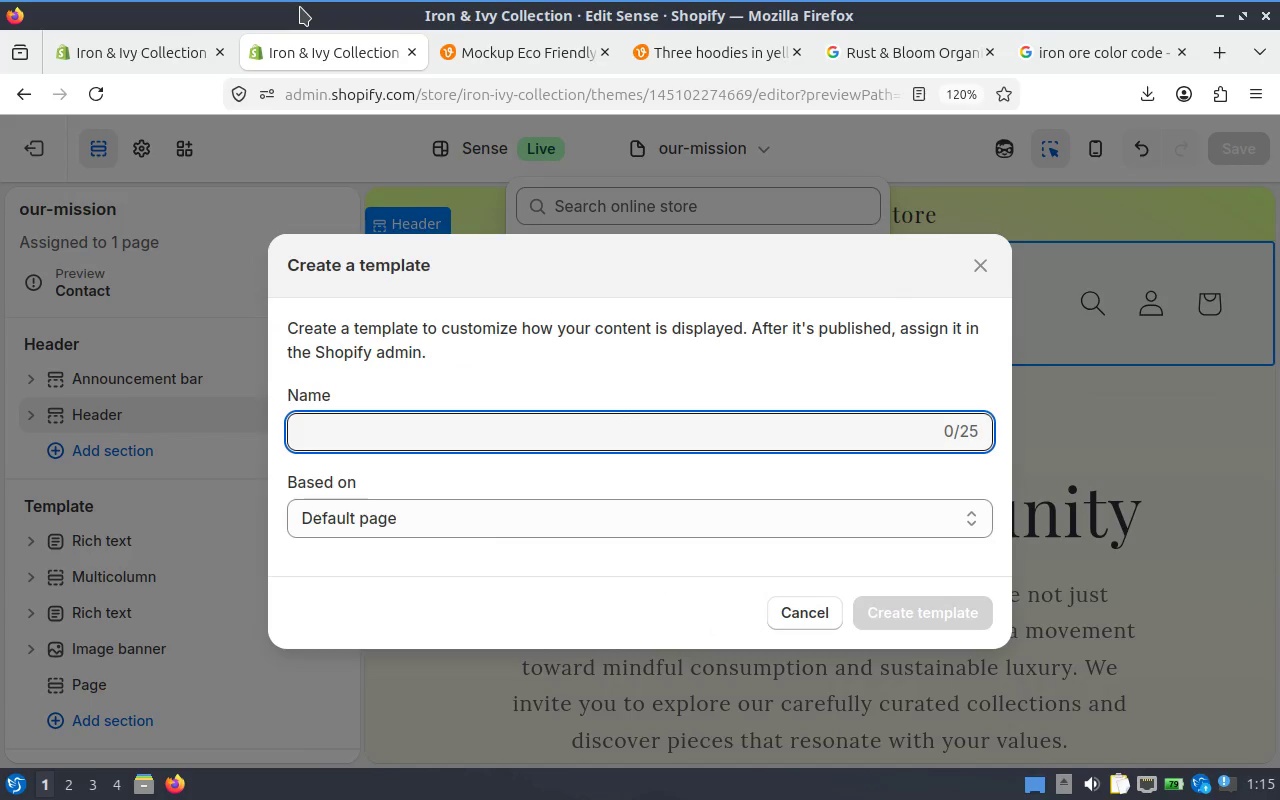 
type(IM)
key(Backspace)
type(mpact Transparency )
 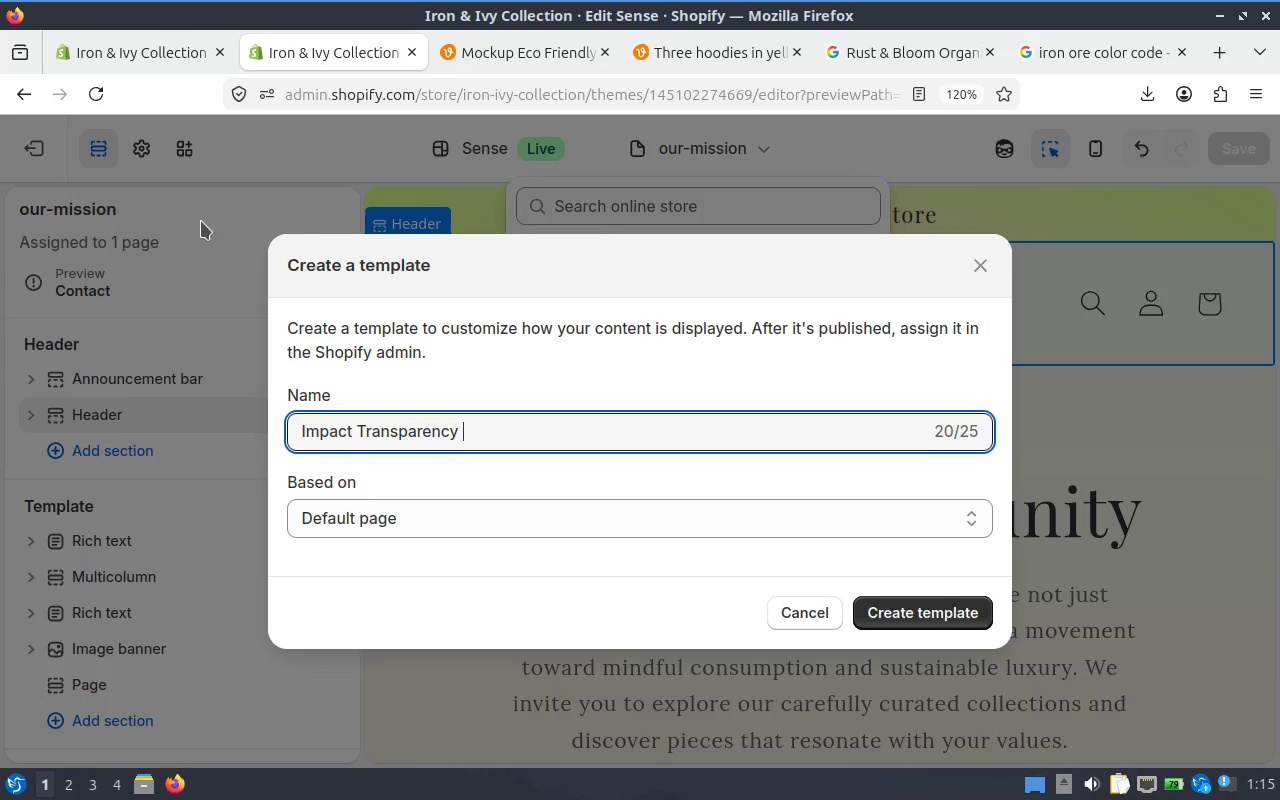 
key(Backspace)
 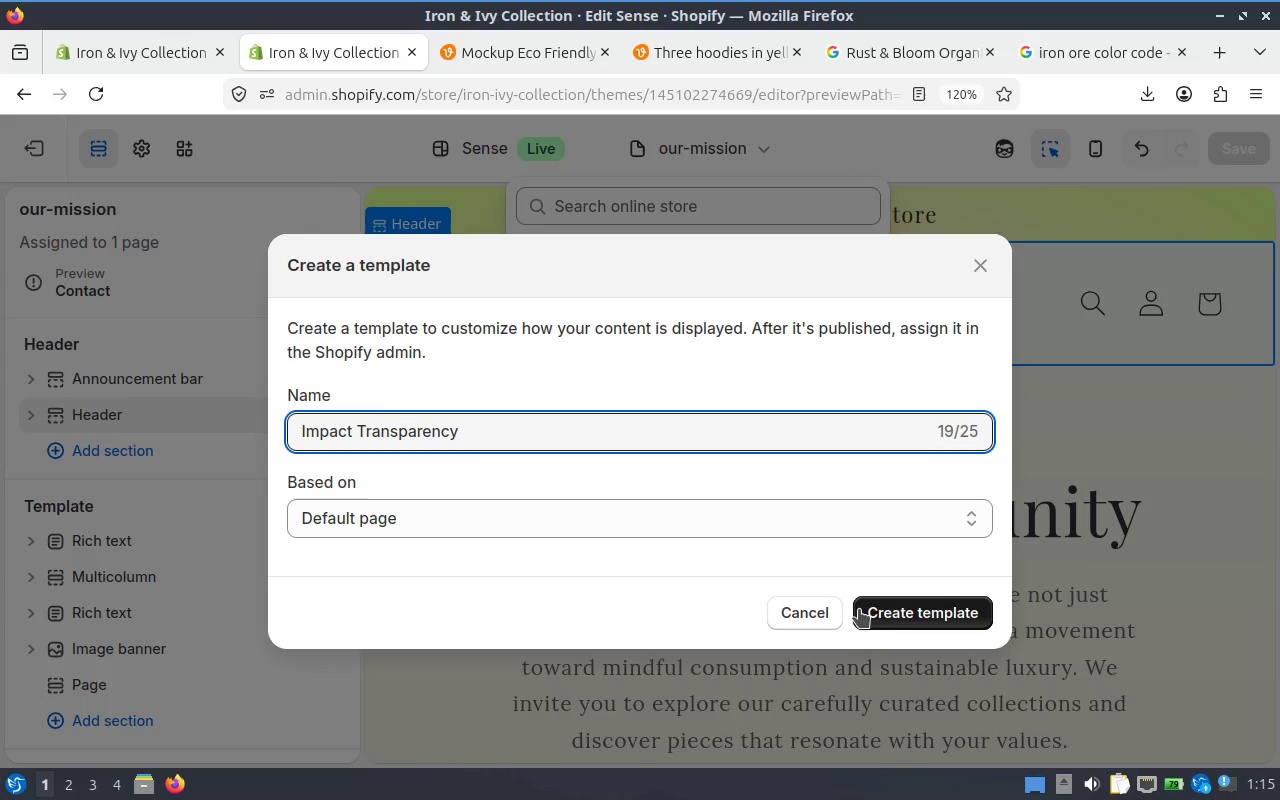 
left_click([887, 602])
 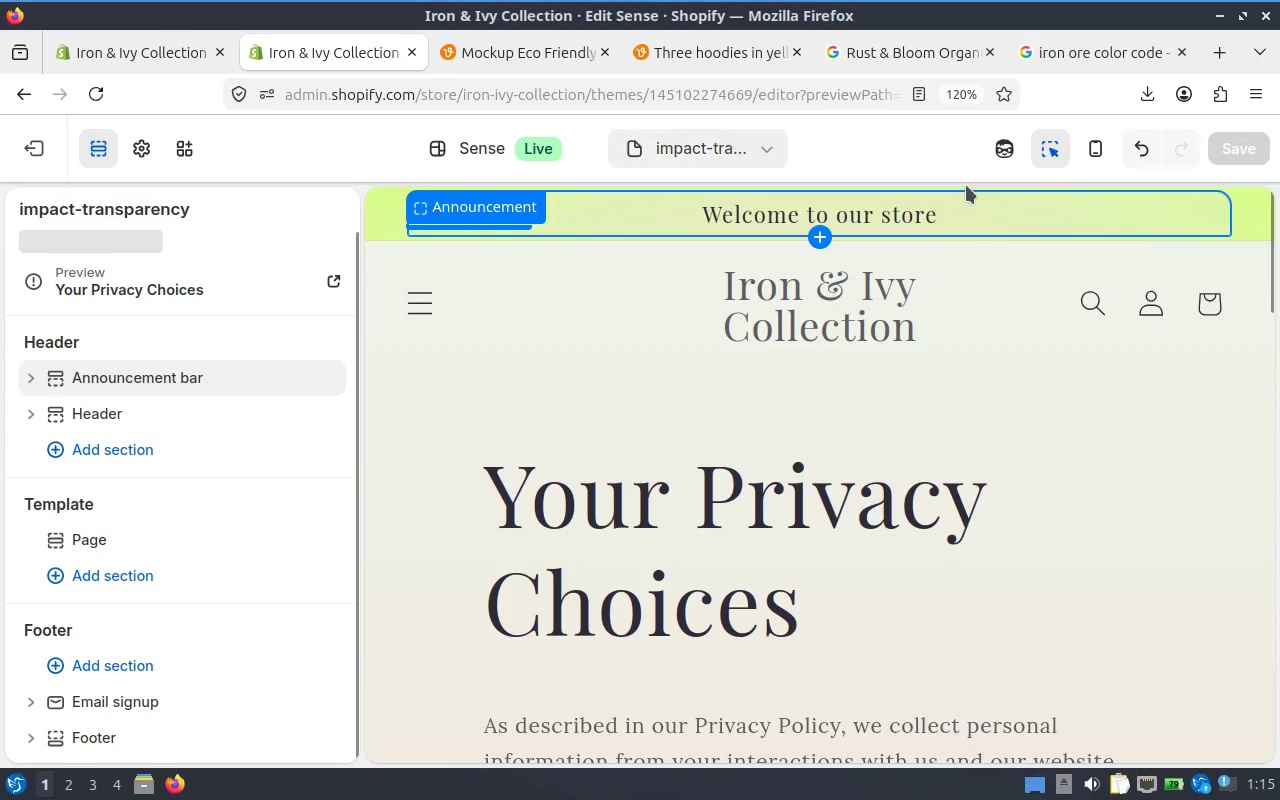 
mouse_move([1083, 151])
 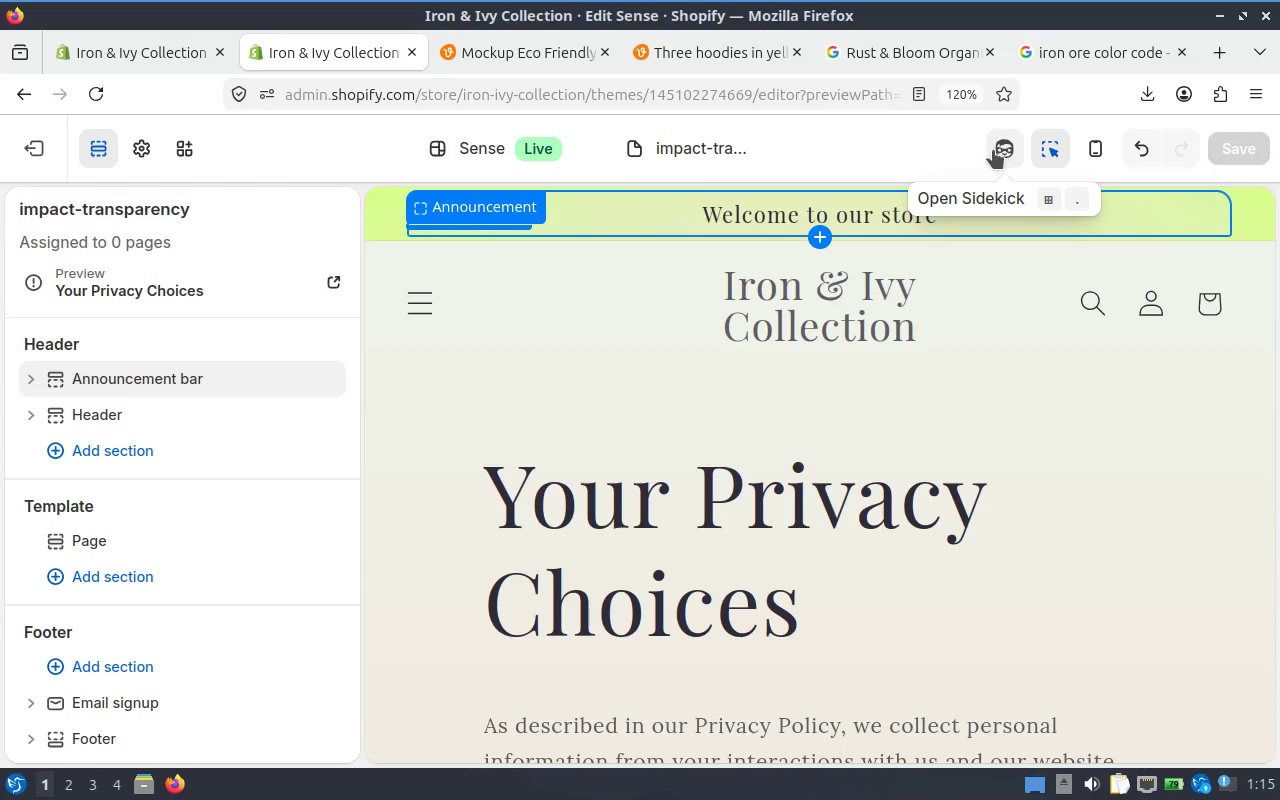 
left_click([993, 150])
 